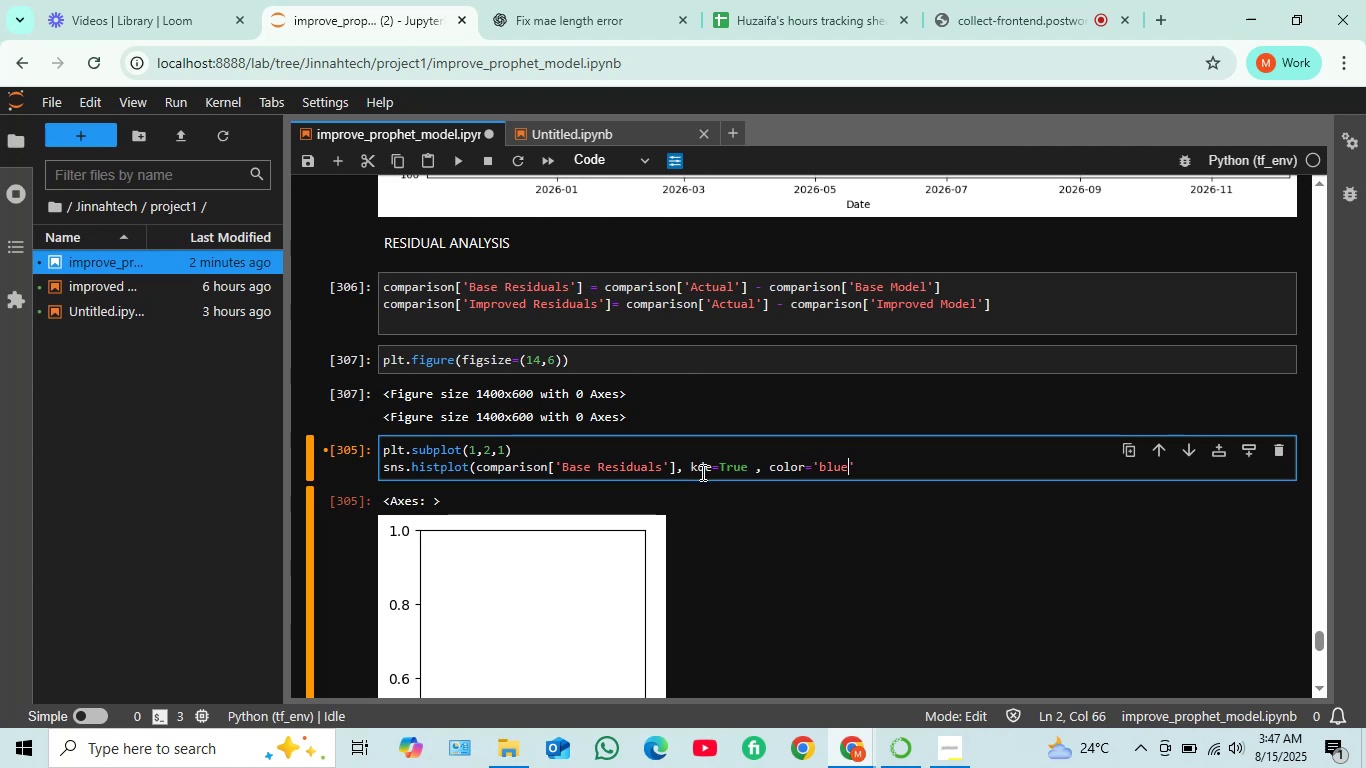 
key(ArrowRight)
 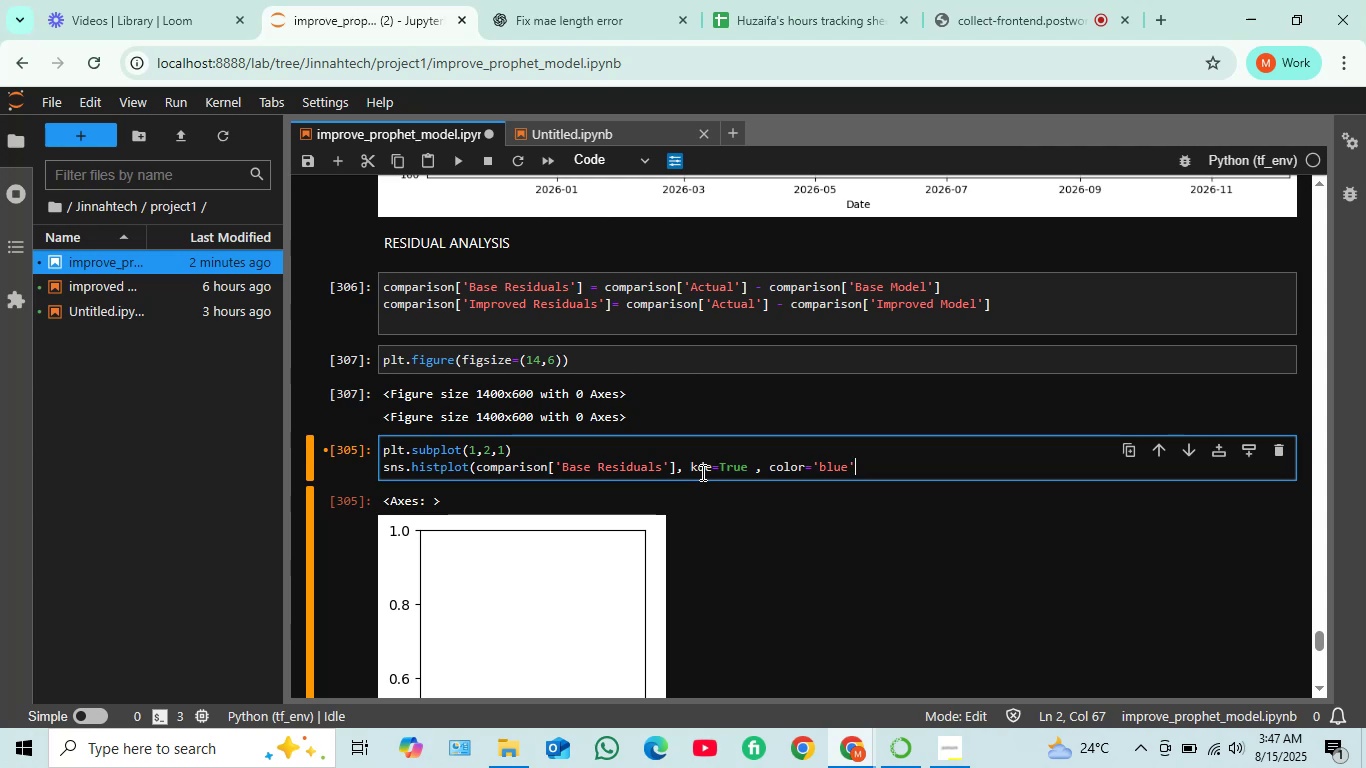 
type( , bins=30)
 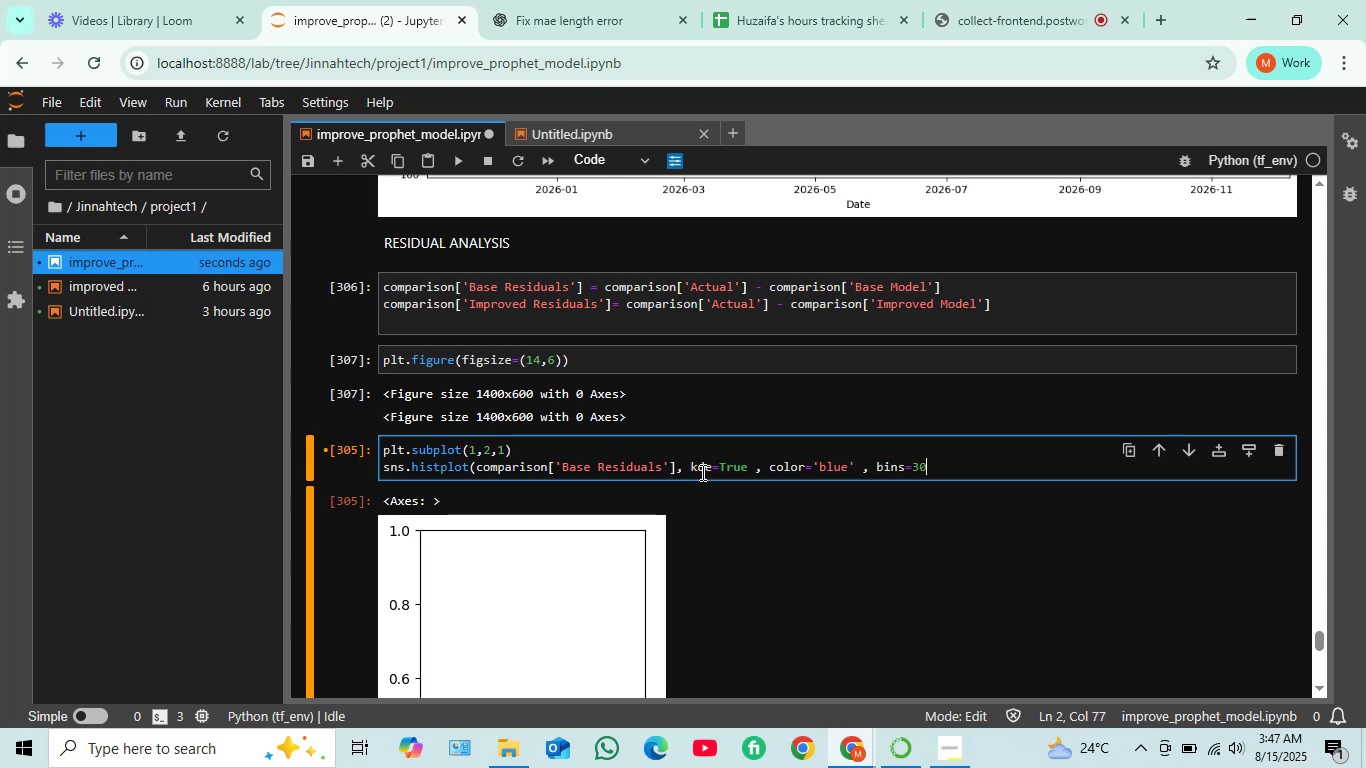 
key(Shift+0)
 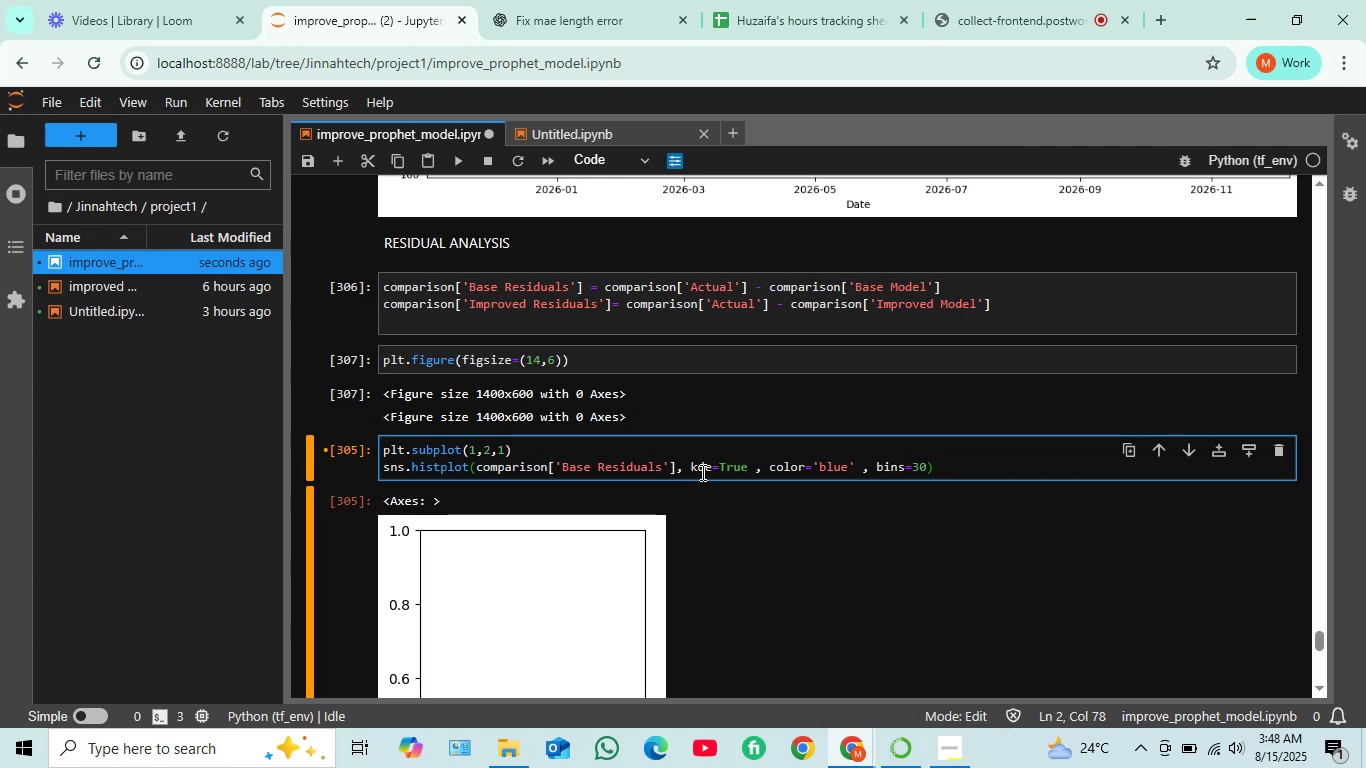 
key(Enter)
 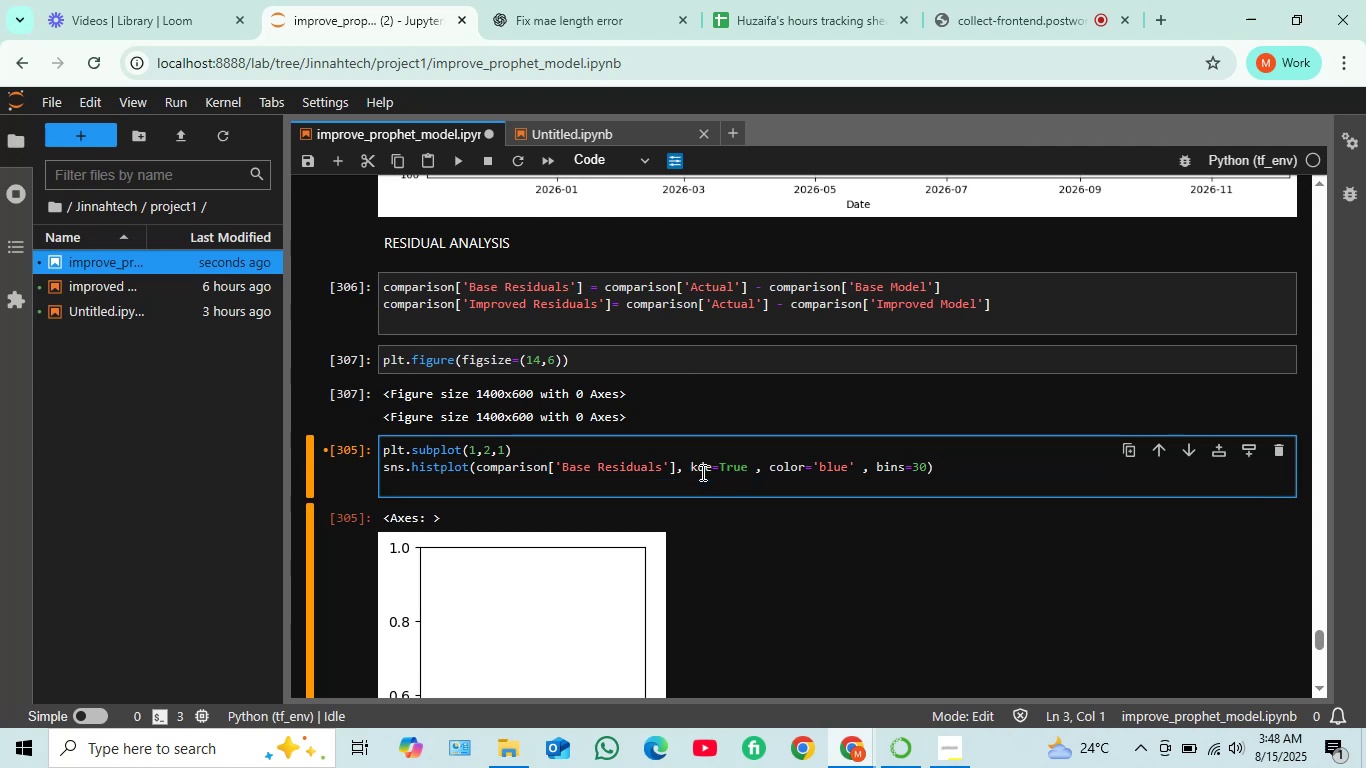 
wait(6.55)
 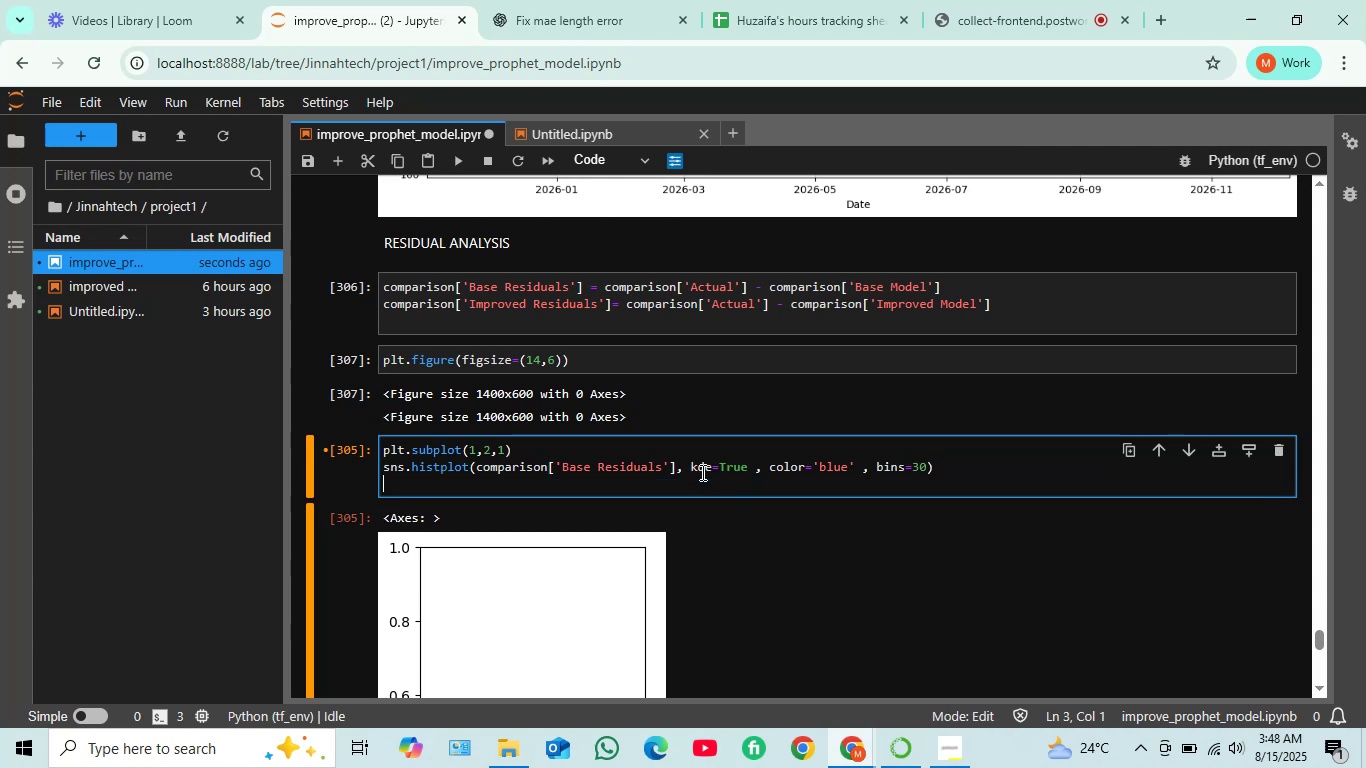 
scroll: coordinate [583, 443], scroll_direction: down, amount: 2.0
 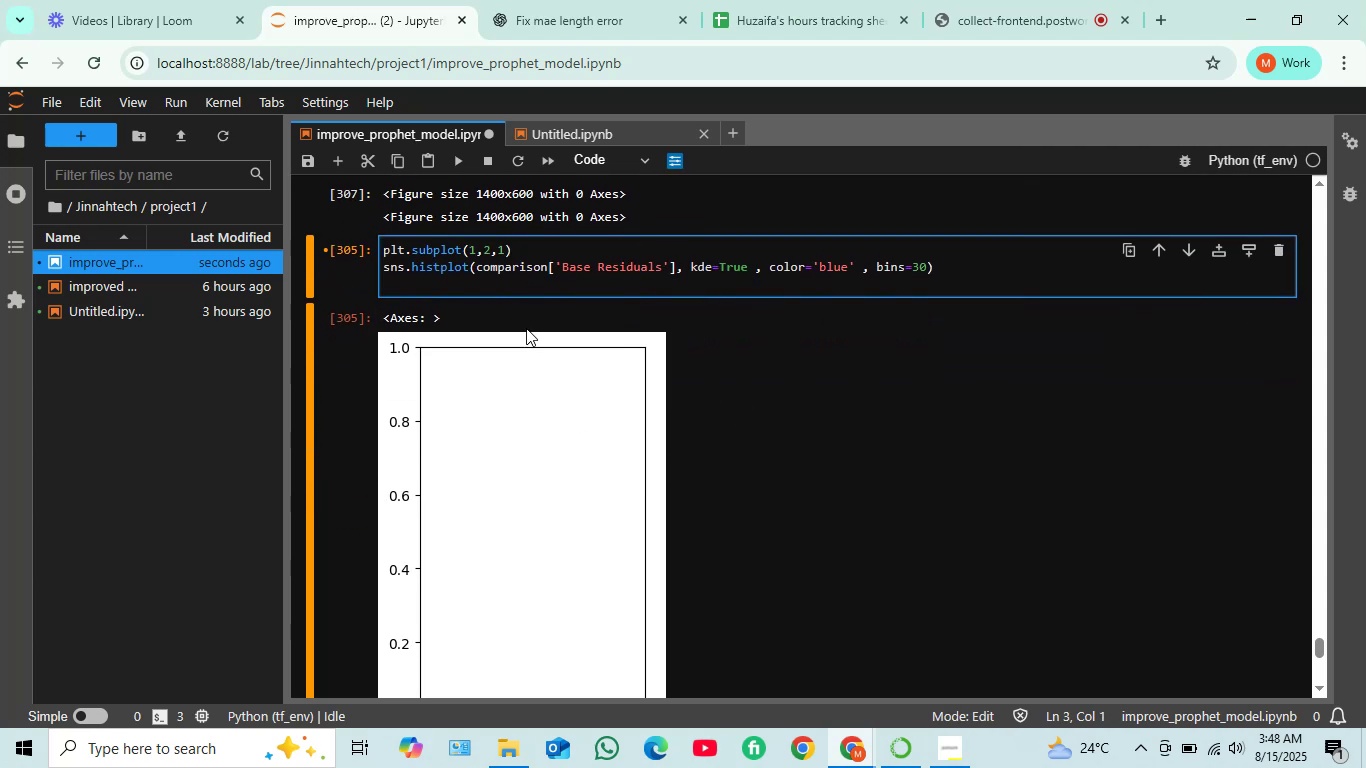 
scroll: coordinate [524, 324], scroll_direction: up, amount: 1.0
 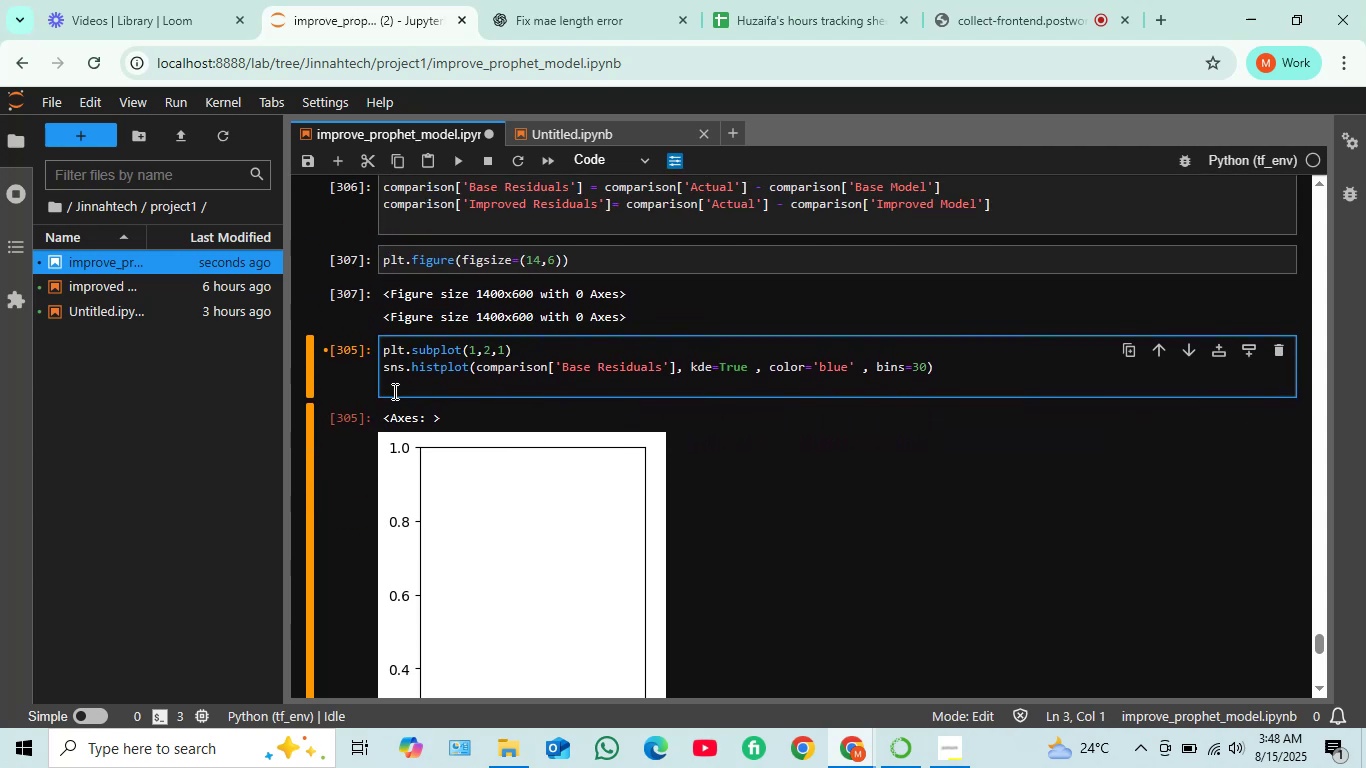 
left_click([393, 391])
 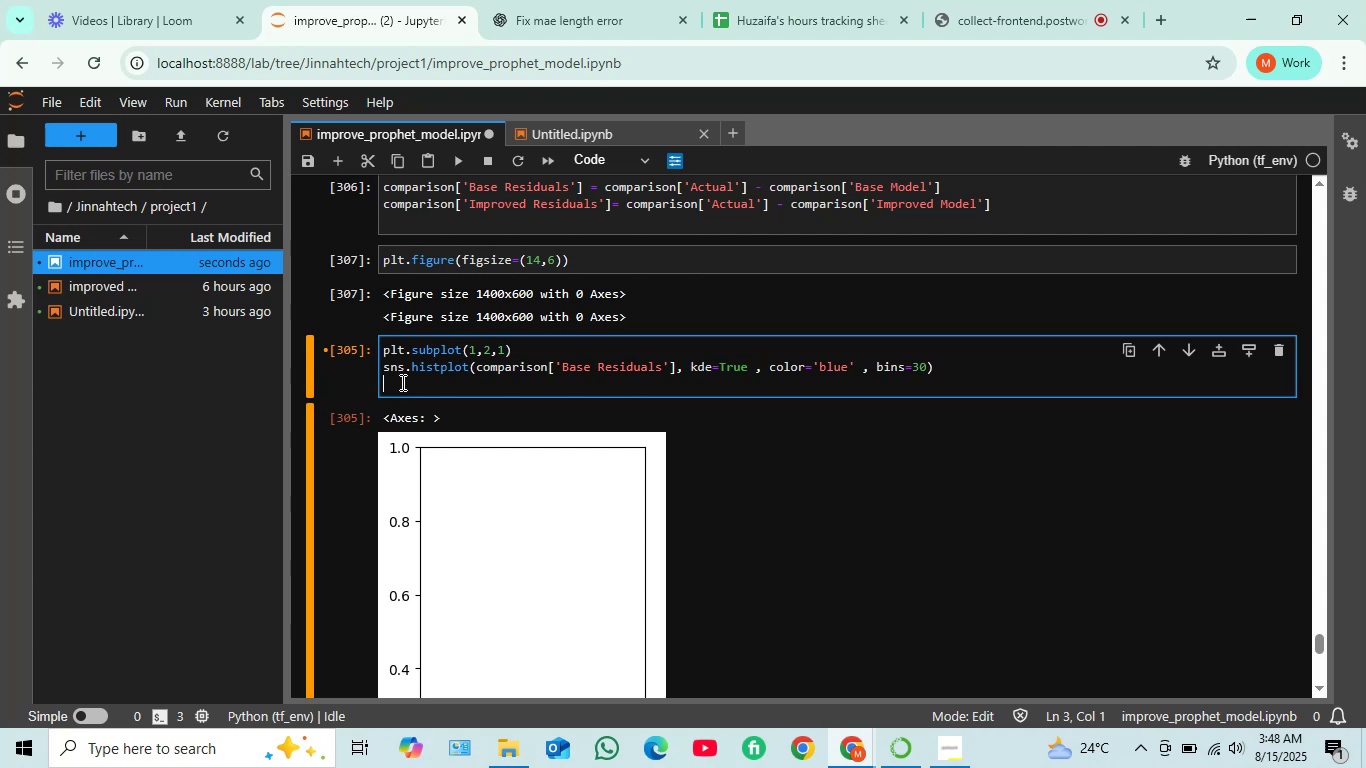 
type(plt.ttle)
 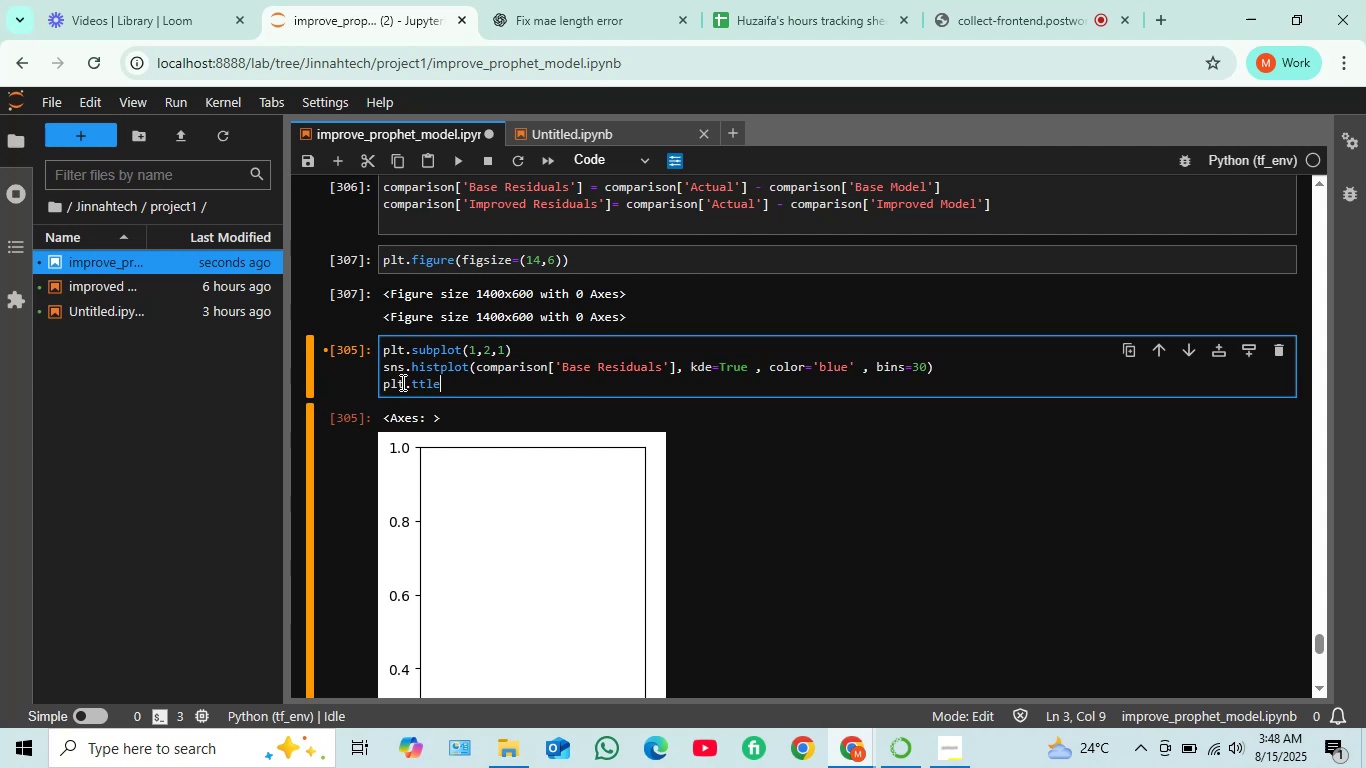 
key(ArrowLeft)
 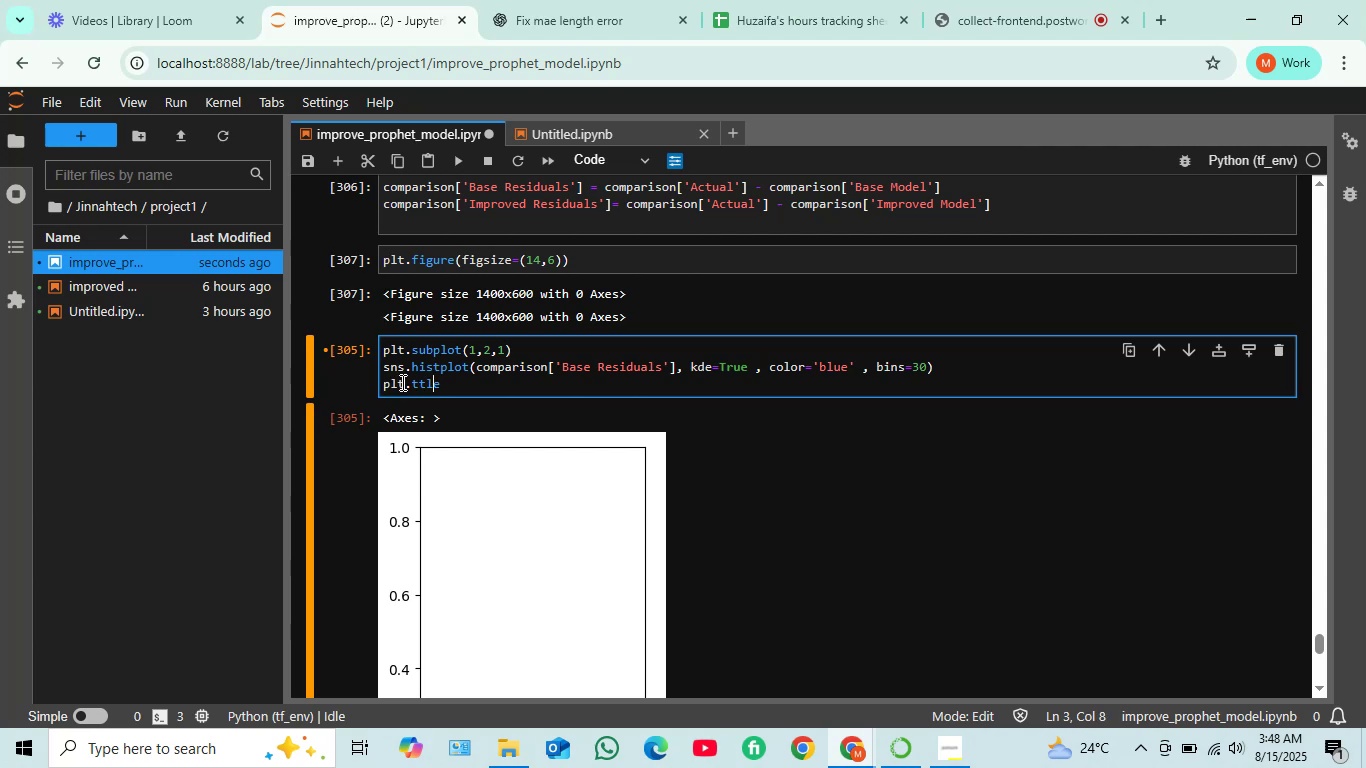 
key(ArrowLeft)
 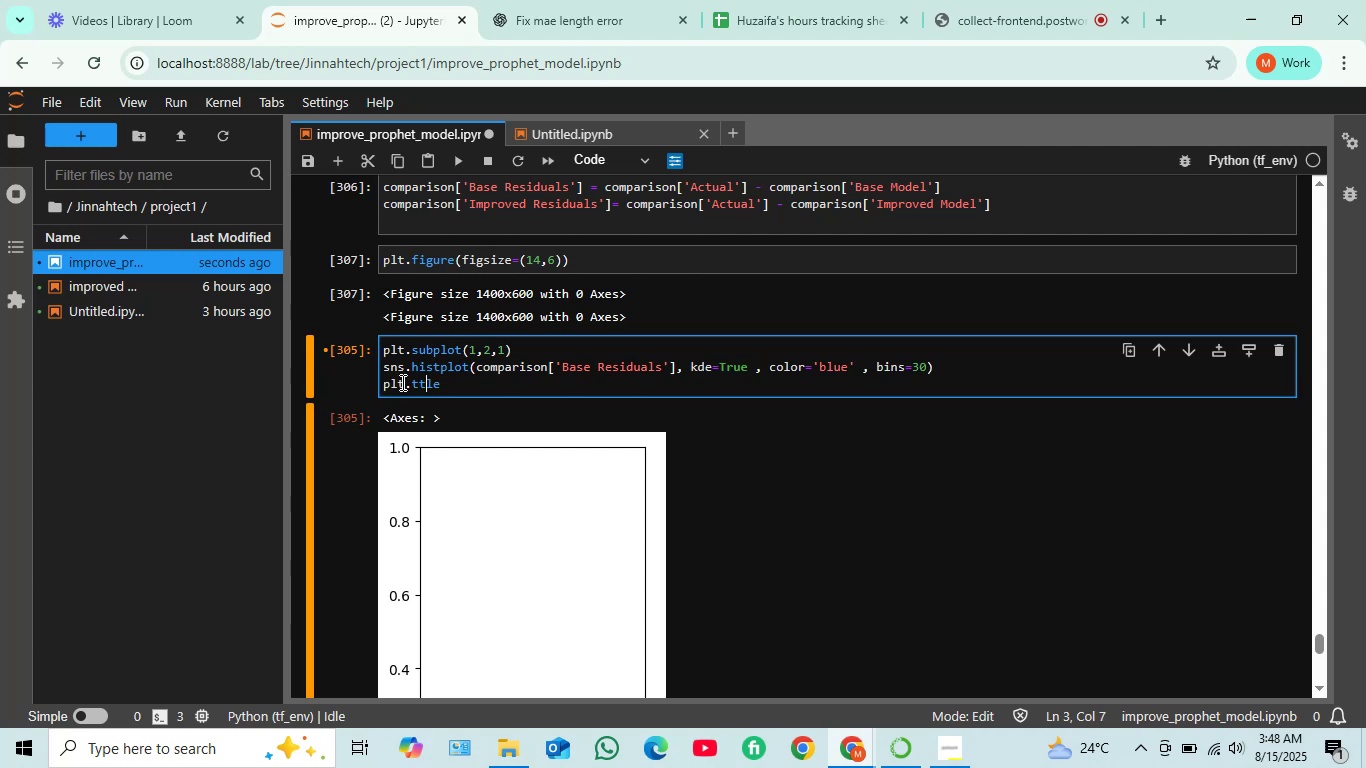 
key(ArrowLeft)
 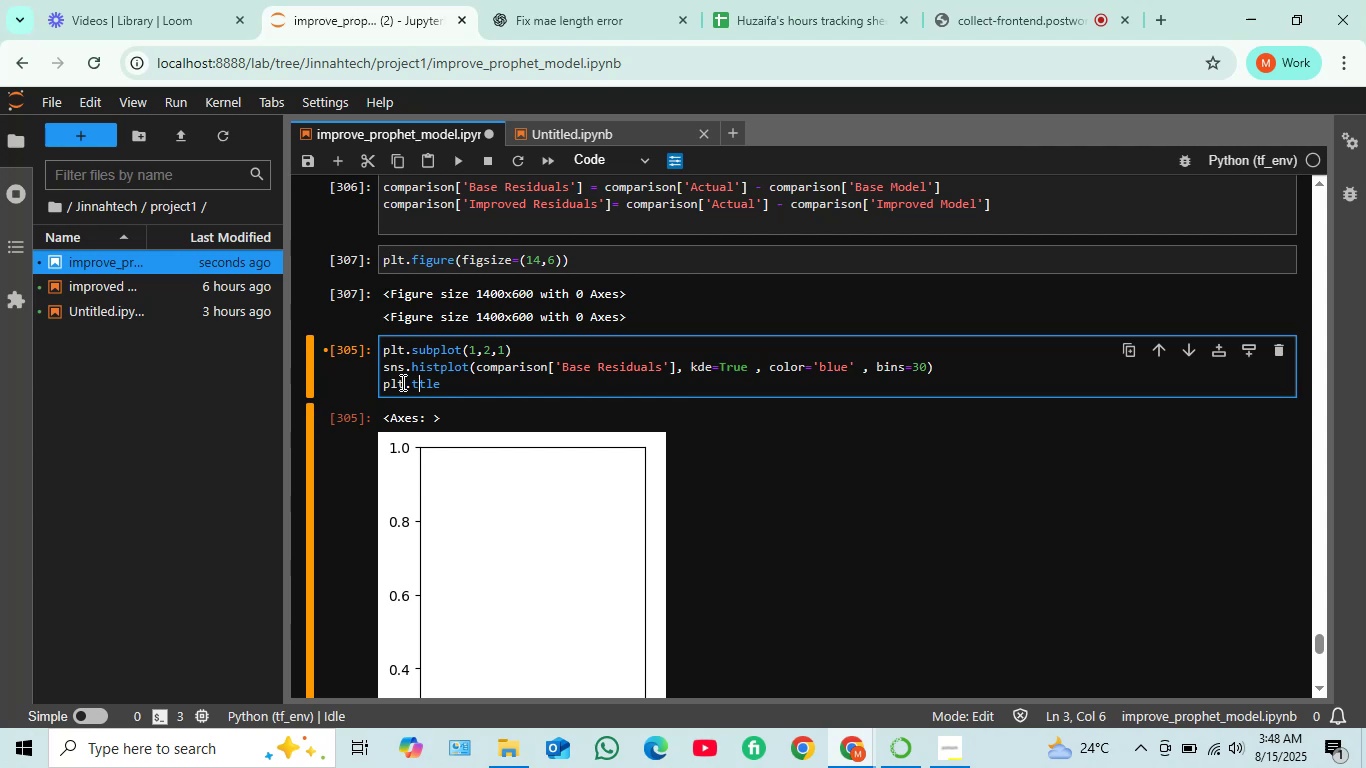 
key(I)
 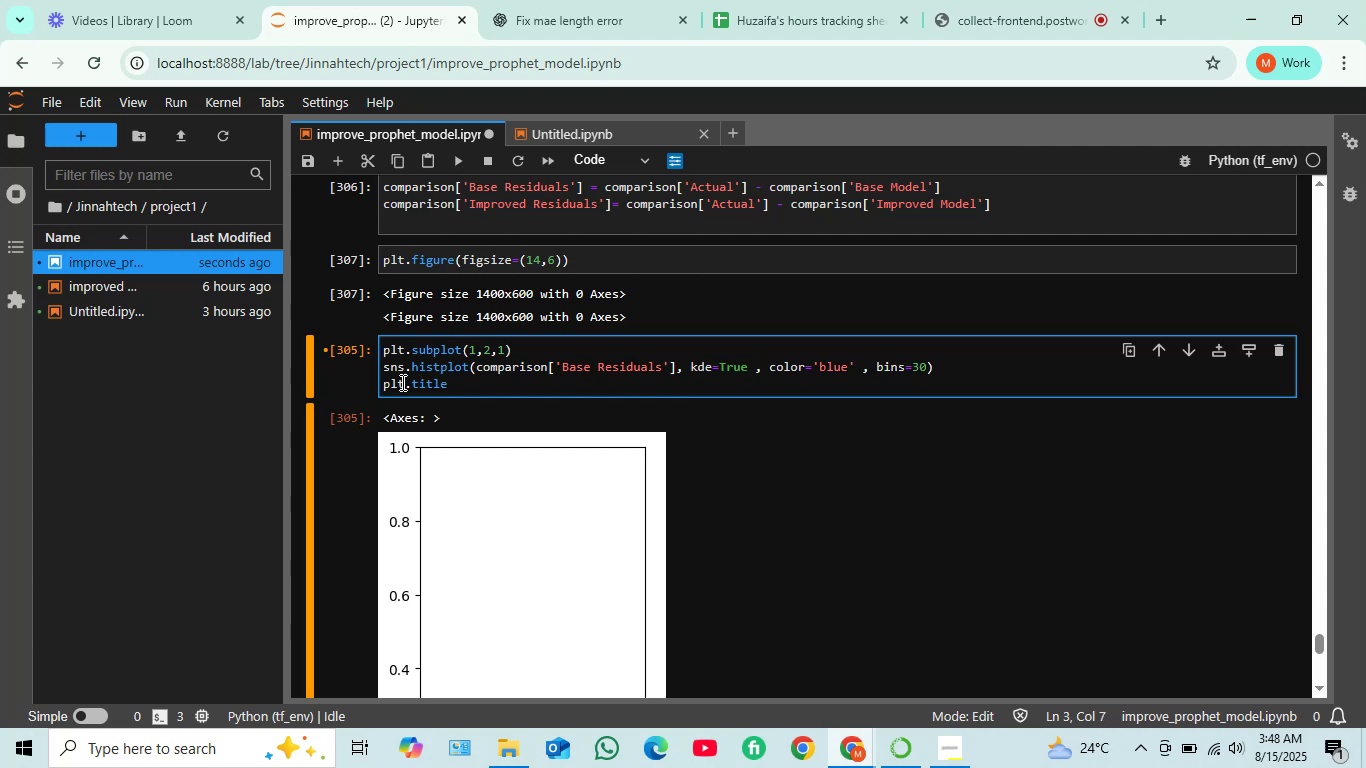 
key(ArrowRight)
 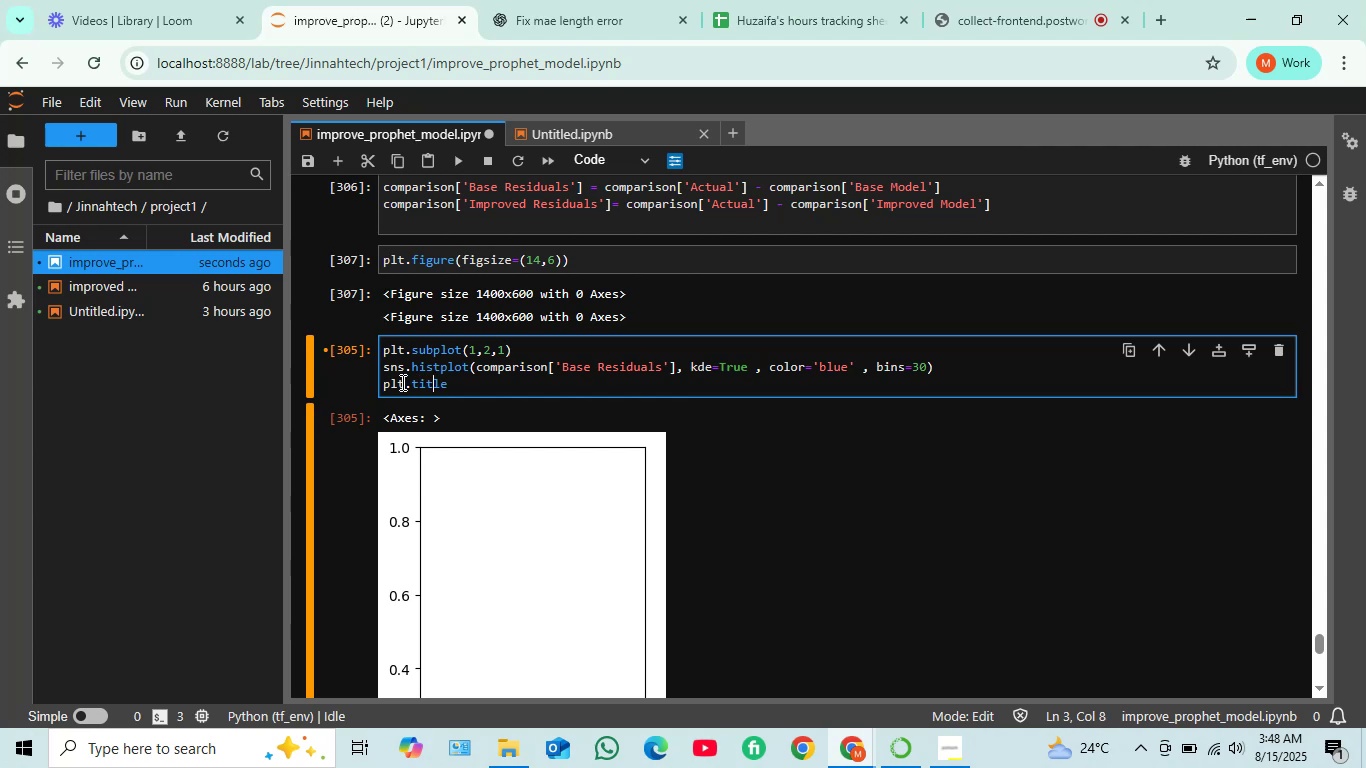 
key(ArrowRight)
 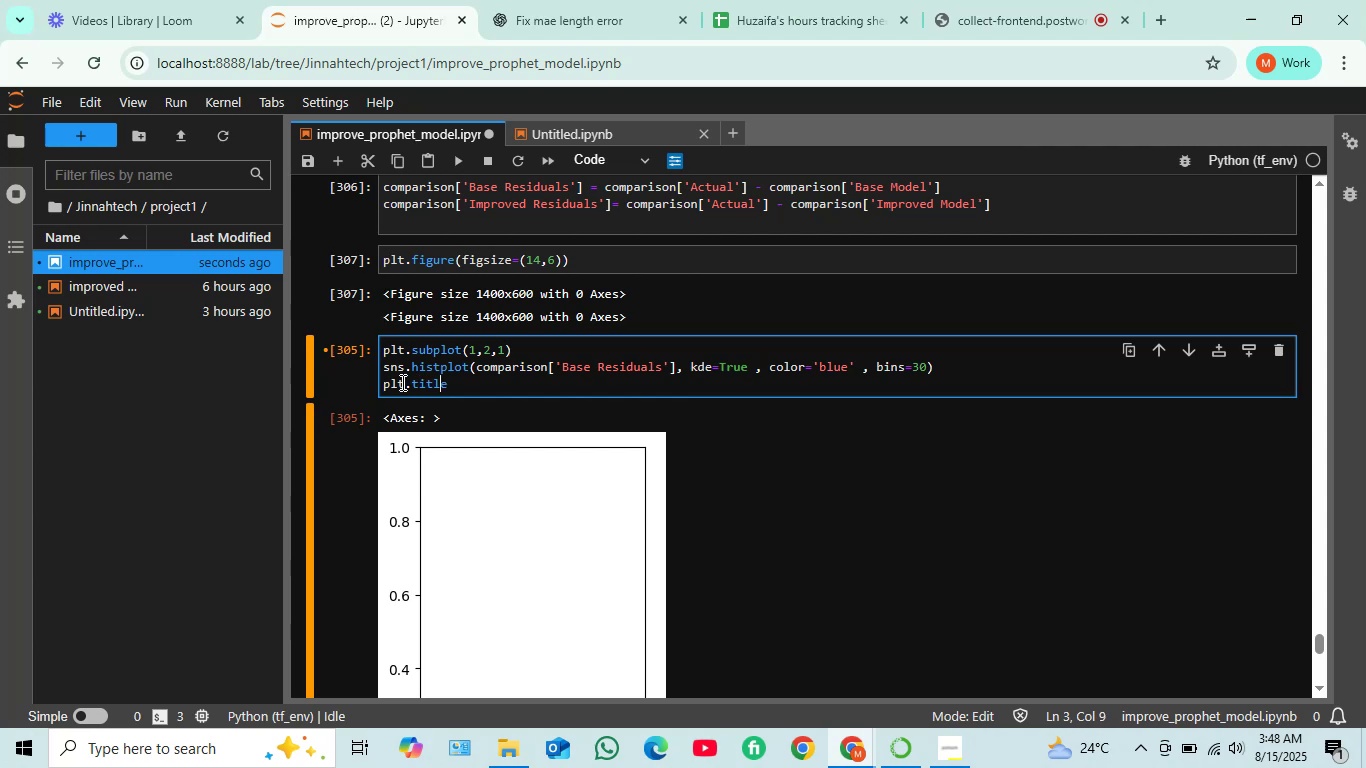 
key(ArrowRight)
 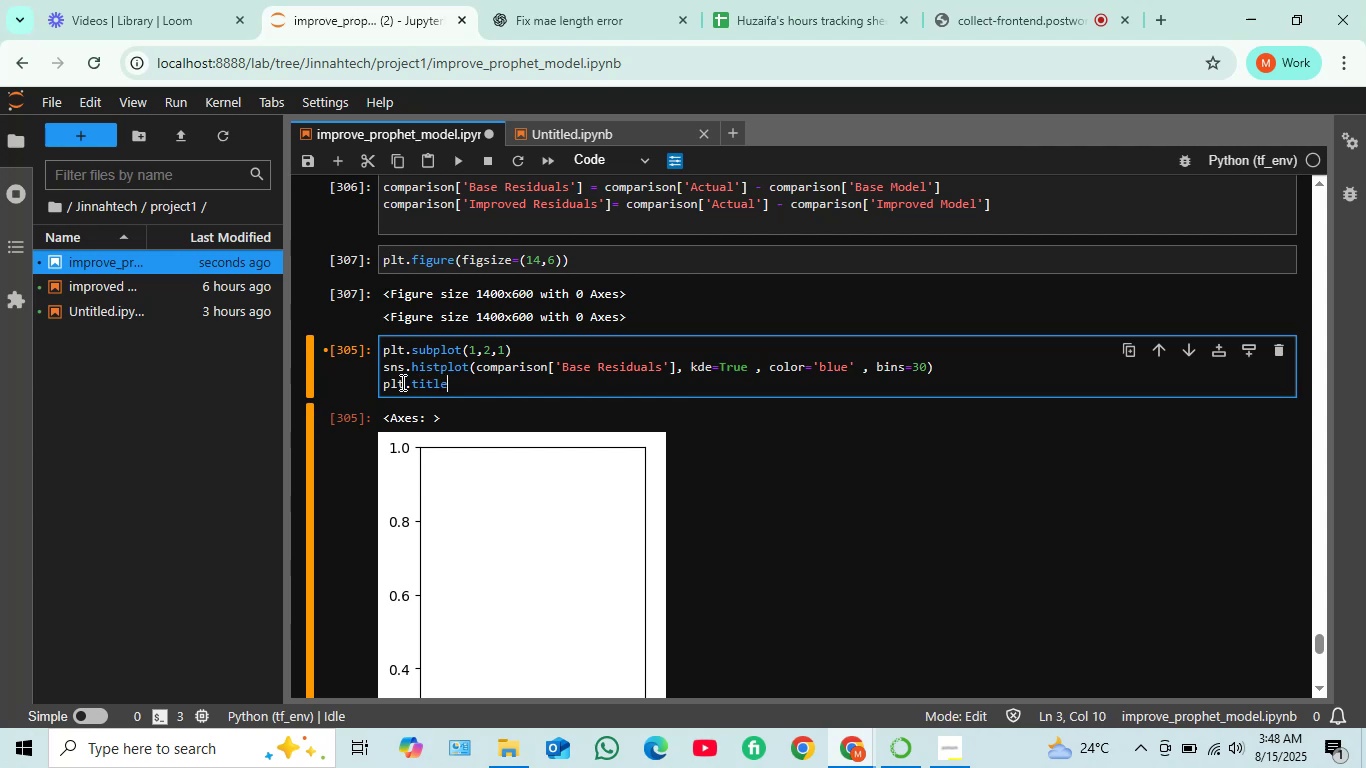 
type(("Base Moe)
key(Backspace)
type(del Residual Distribution")
 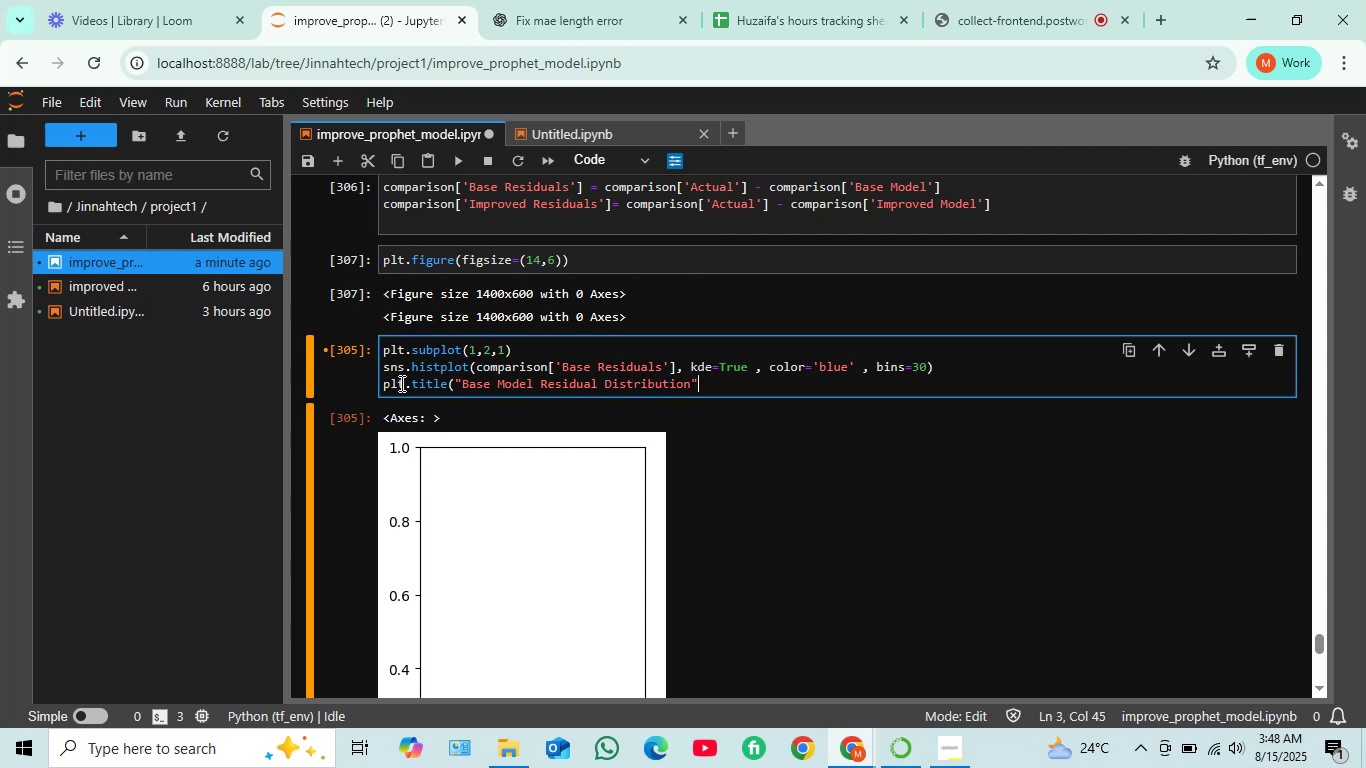 
key(Shift+0)
 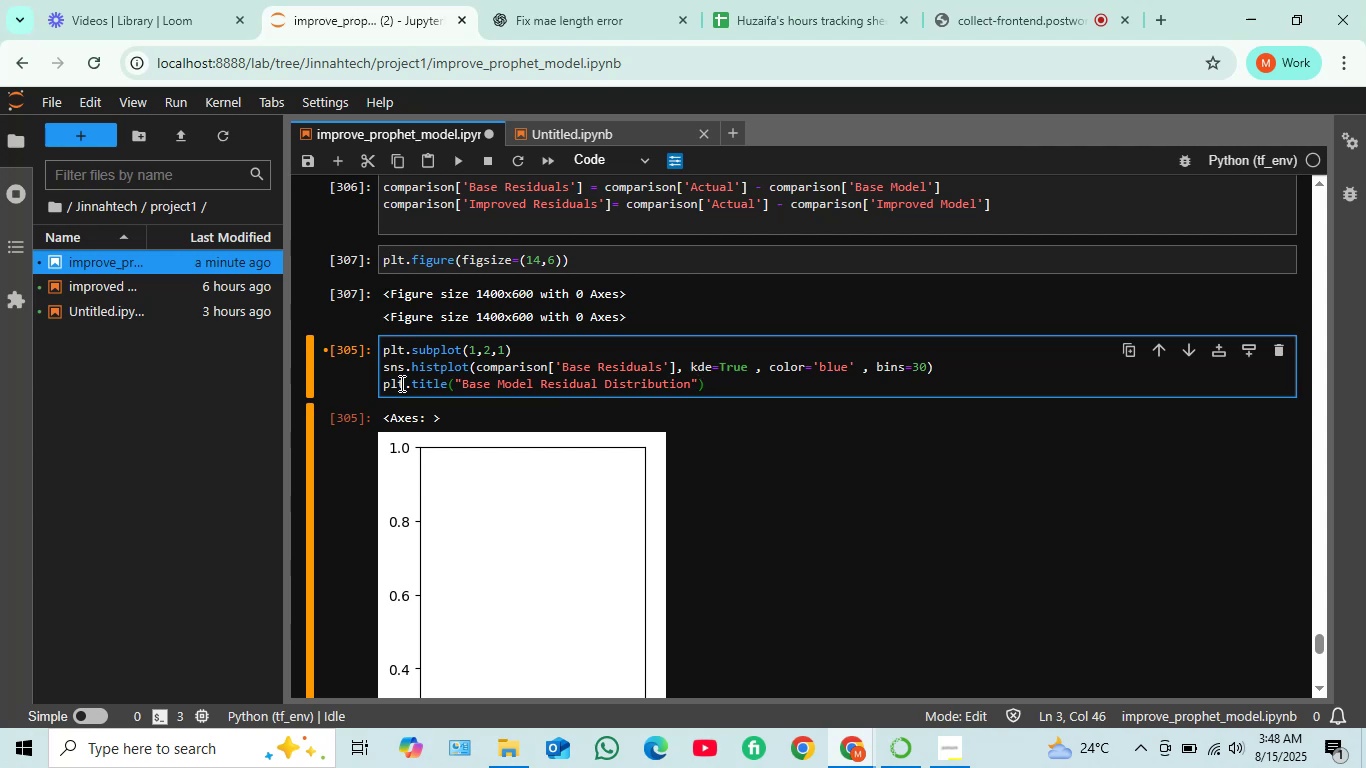 
key(Shift+Enter)
 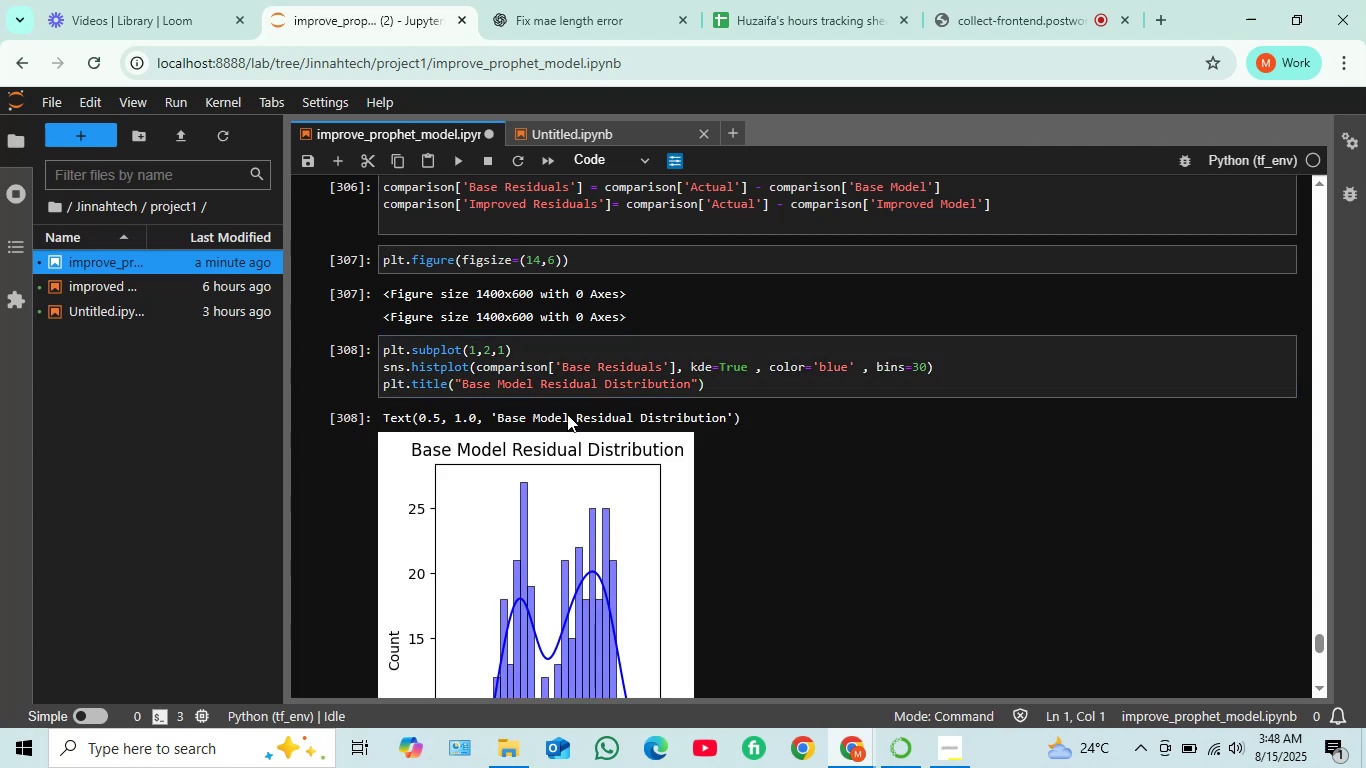 
scroll: coordinate [573, 415], scroll_direction: down, amount: 2.0
 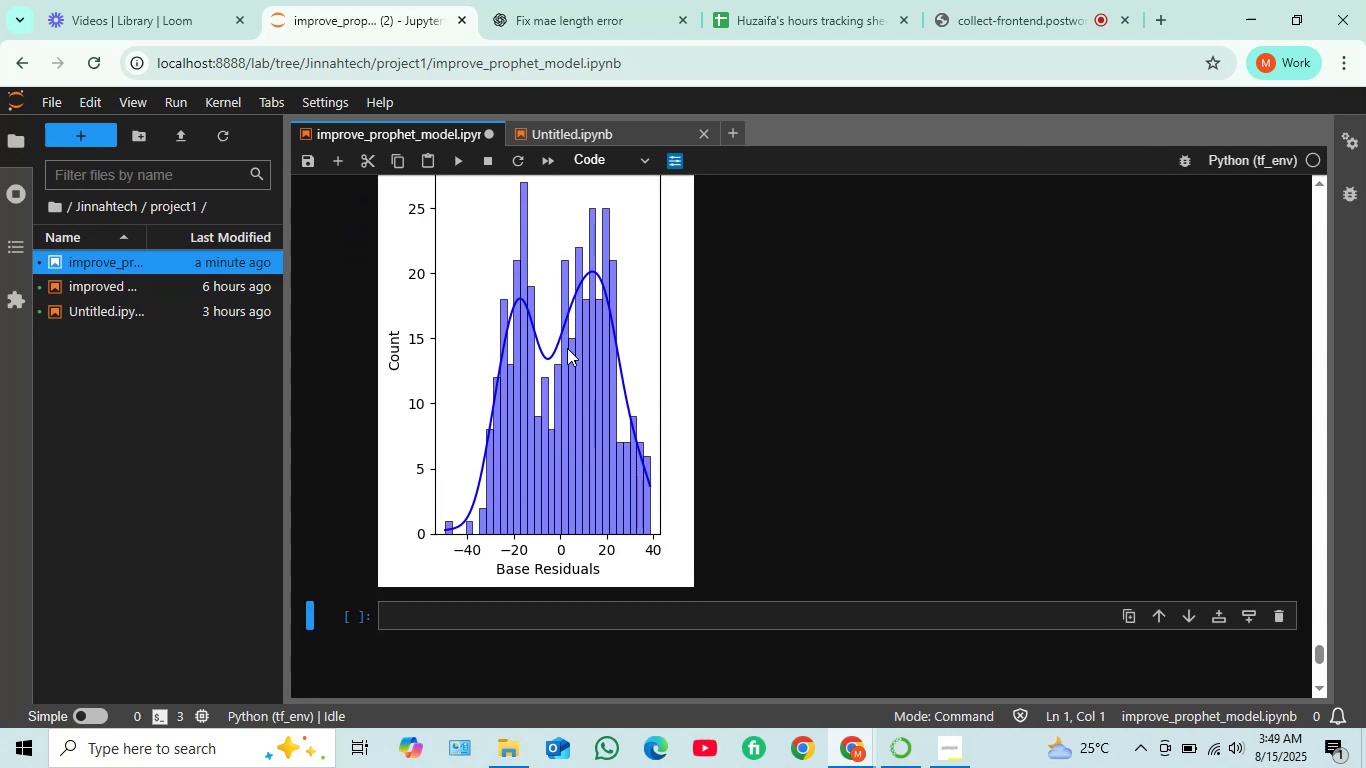 
wait(11.66)
 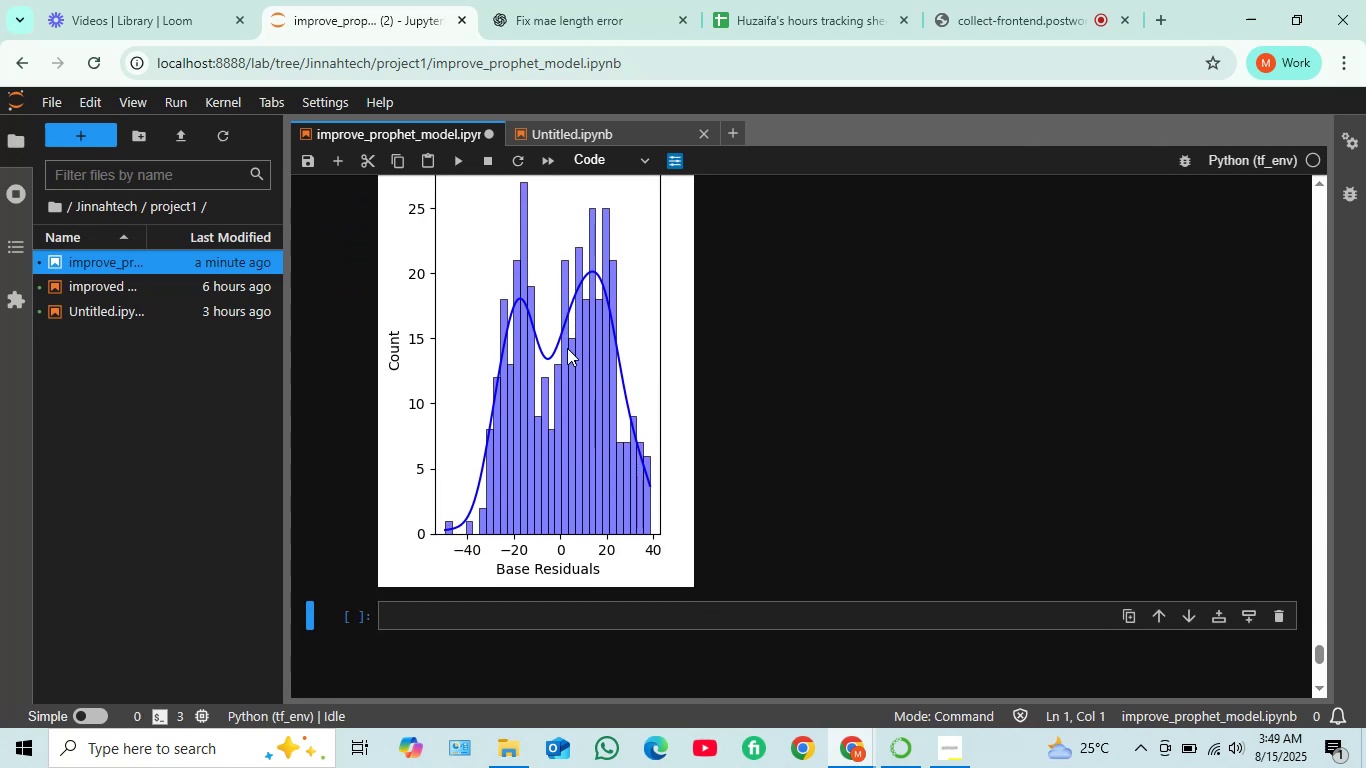 
scroll: coordinate [588, 351], scroll_direction: up, amount: 2.0
 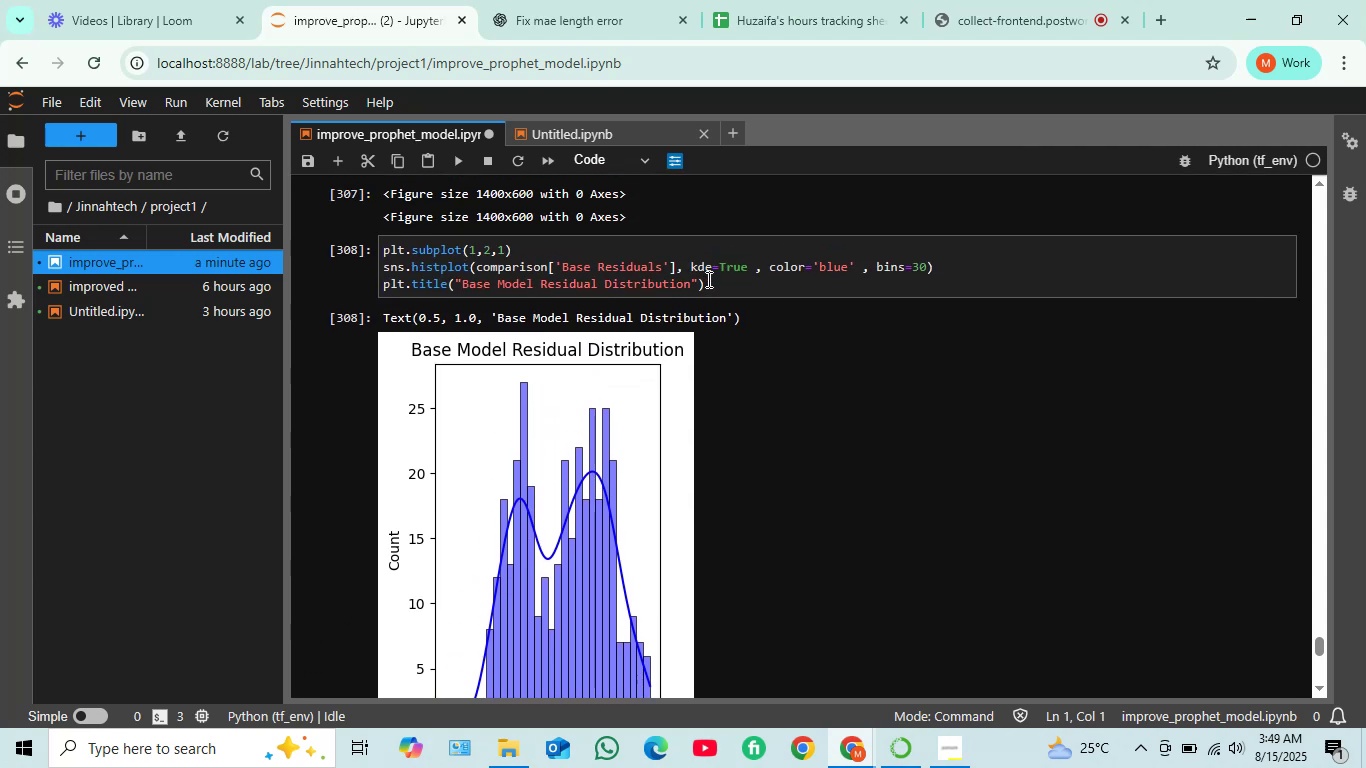 
left_click([721, 285])
 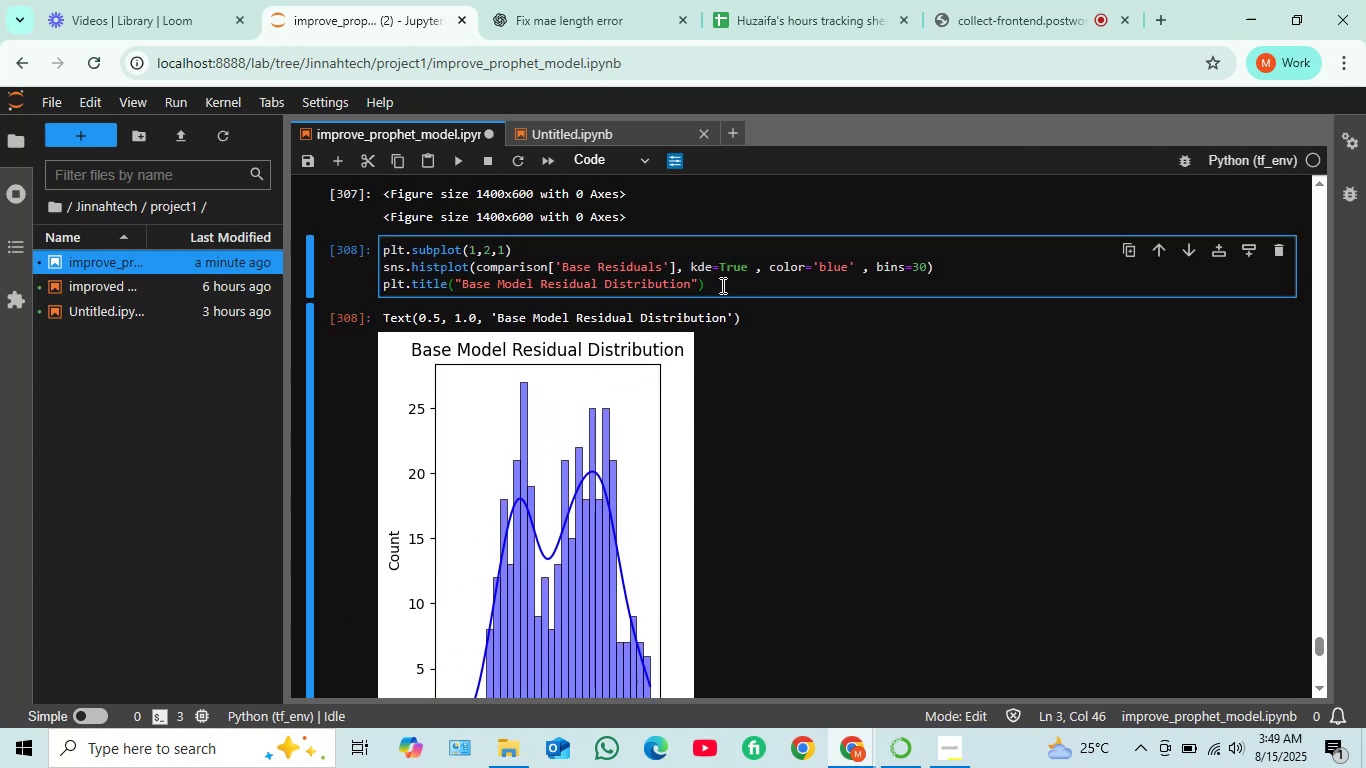 
key(Enter)
 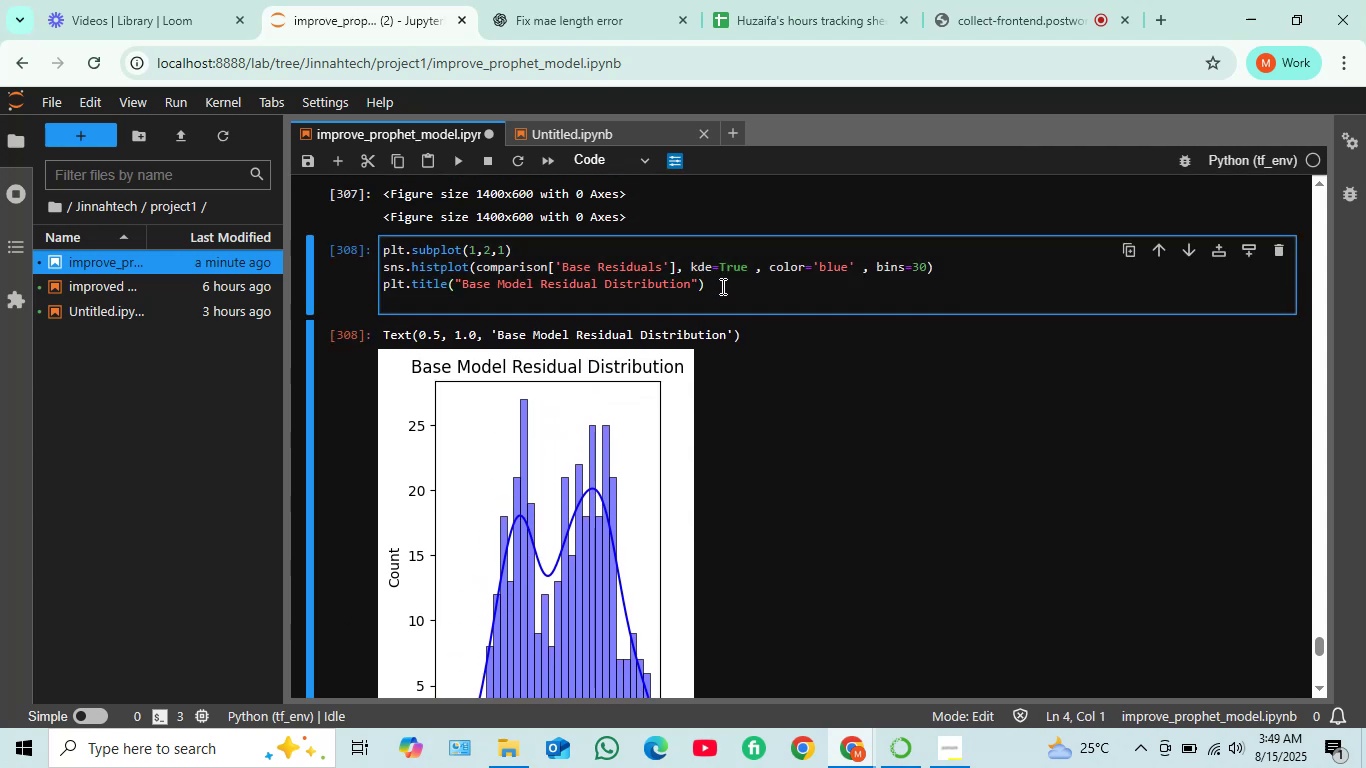 
type(plt.)
 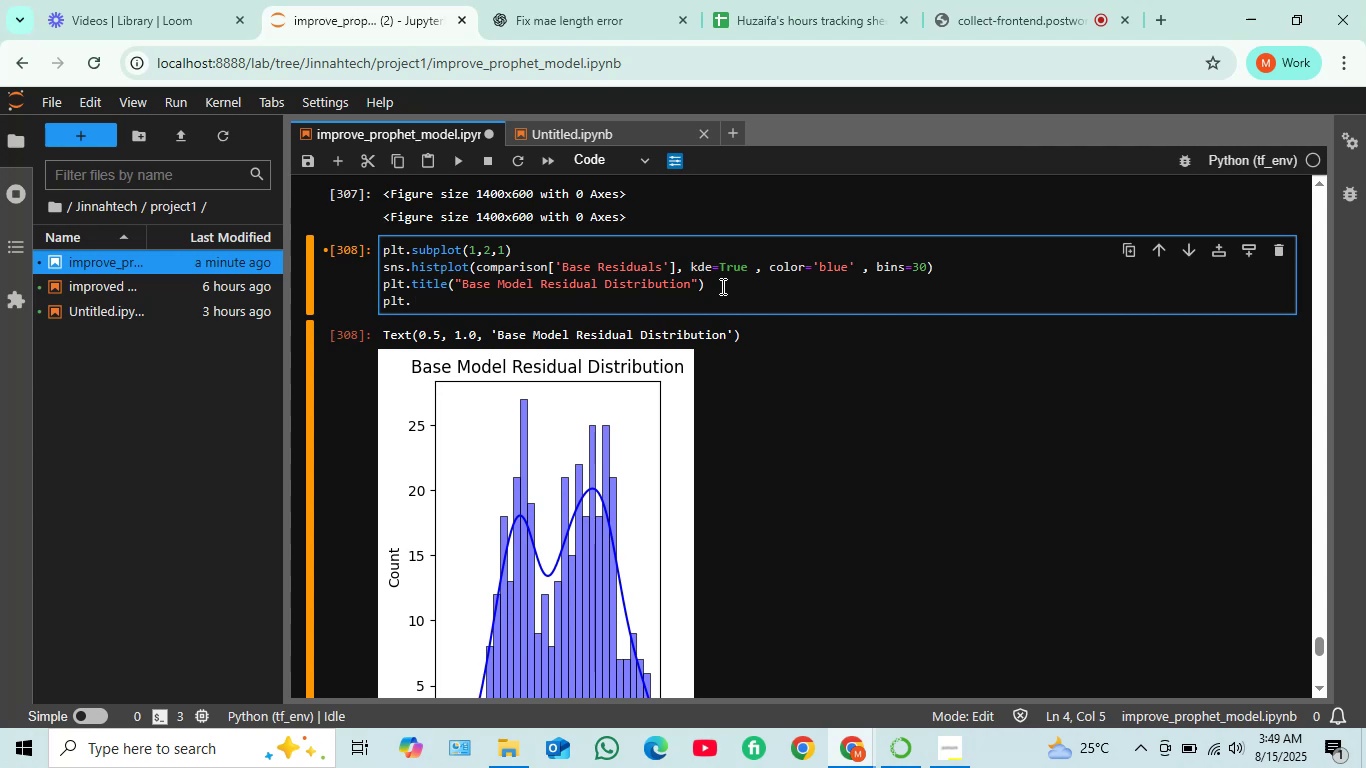 
type(xlabel()
 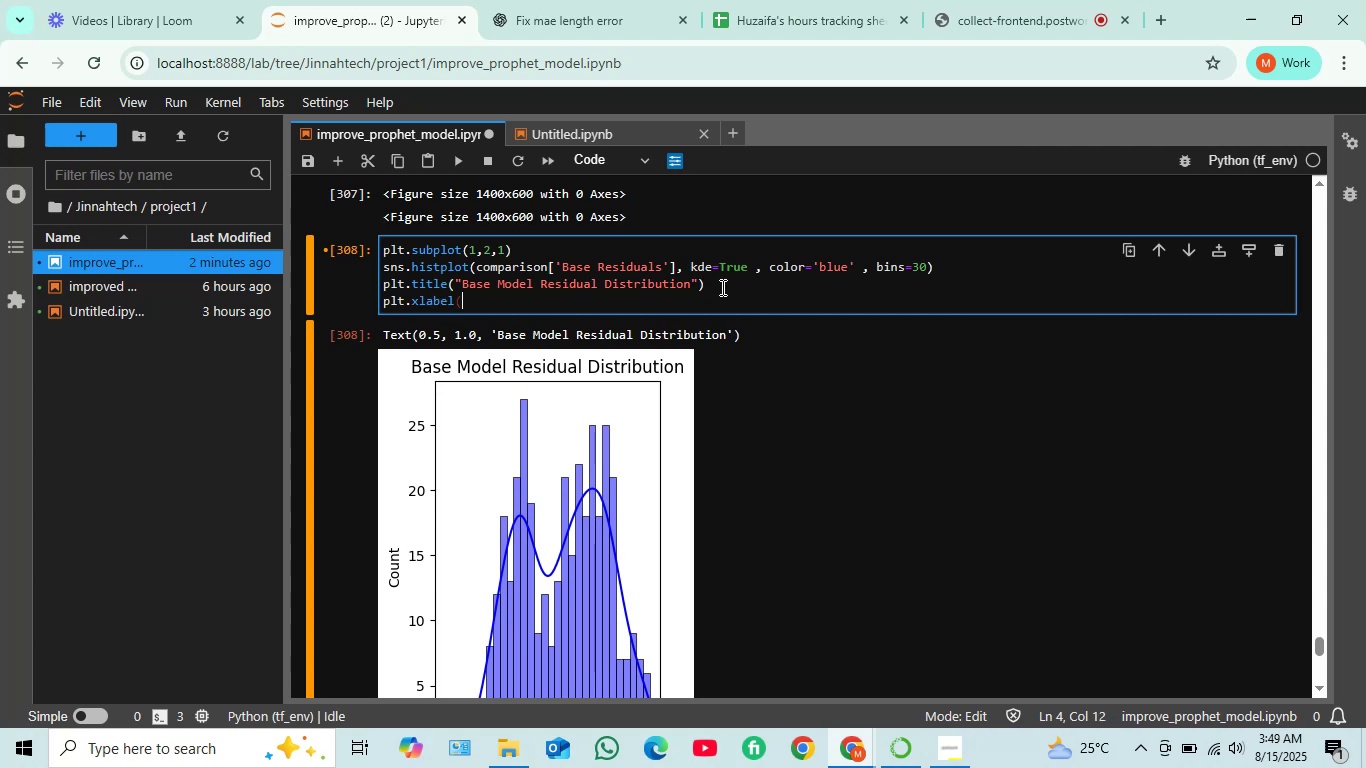 
type(Residual ($)"))
 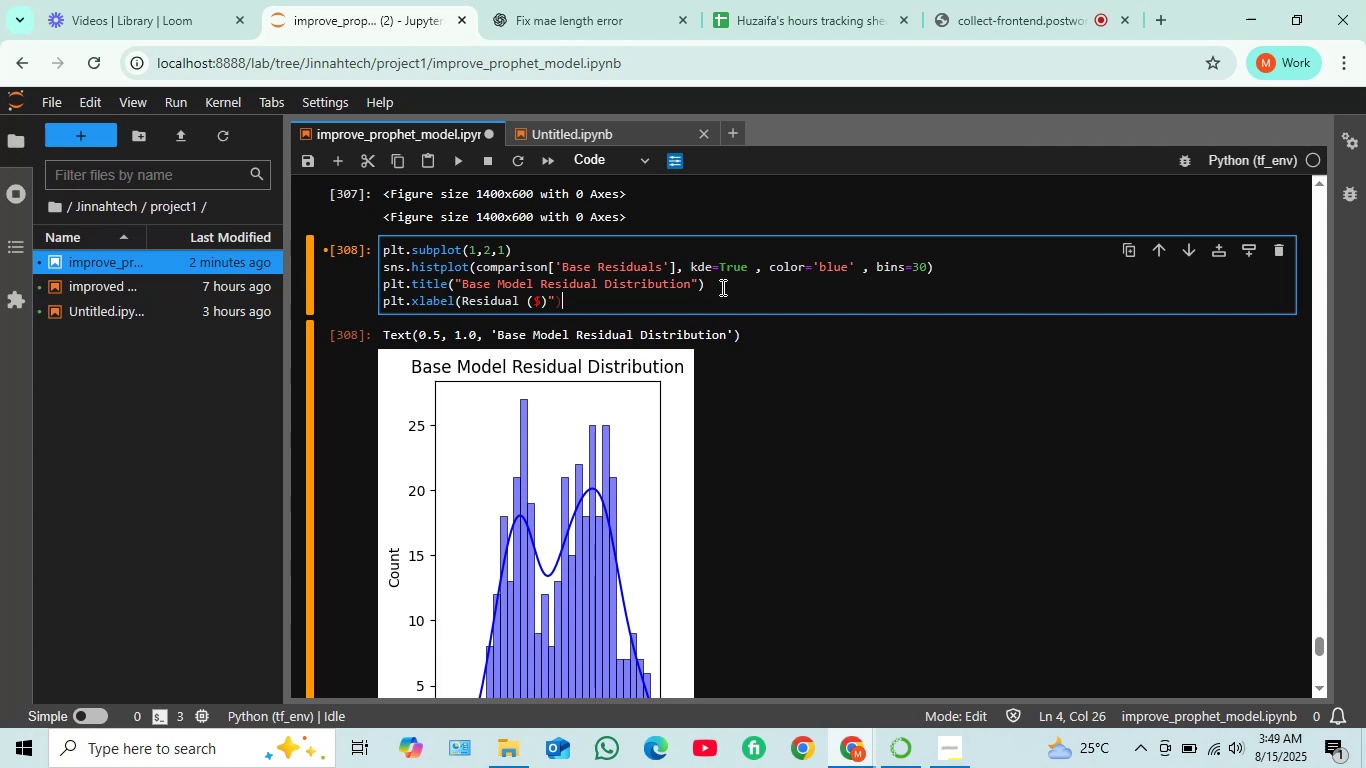 
key(ArrowLeft)
 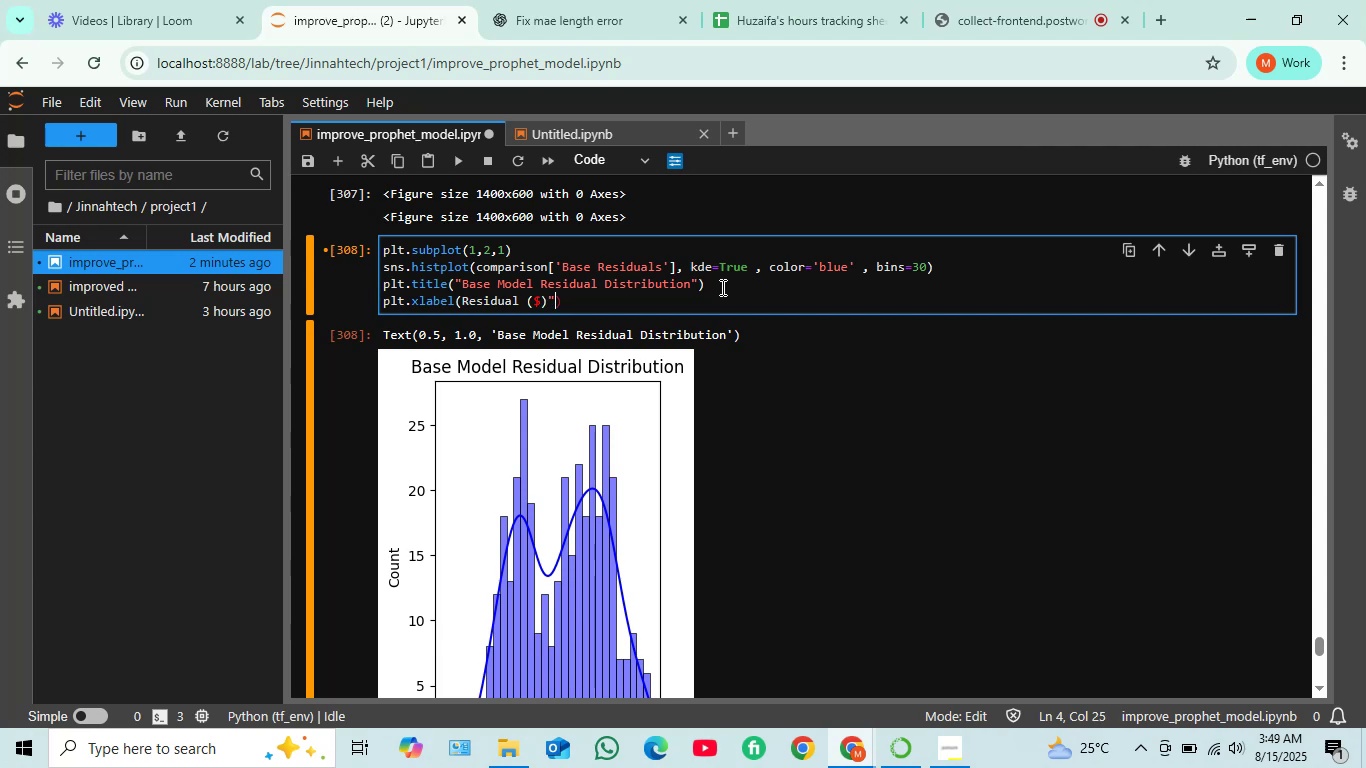 
key(ArrowLeft)
 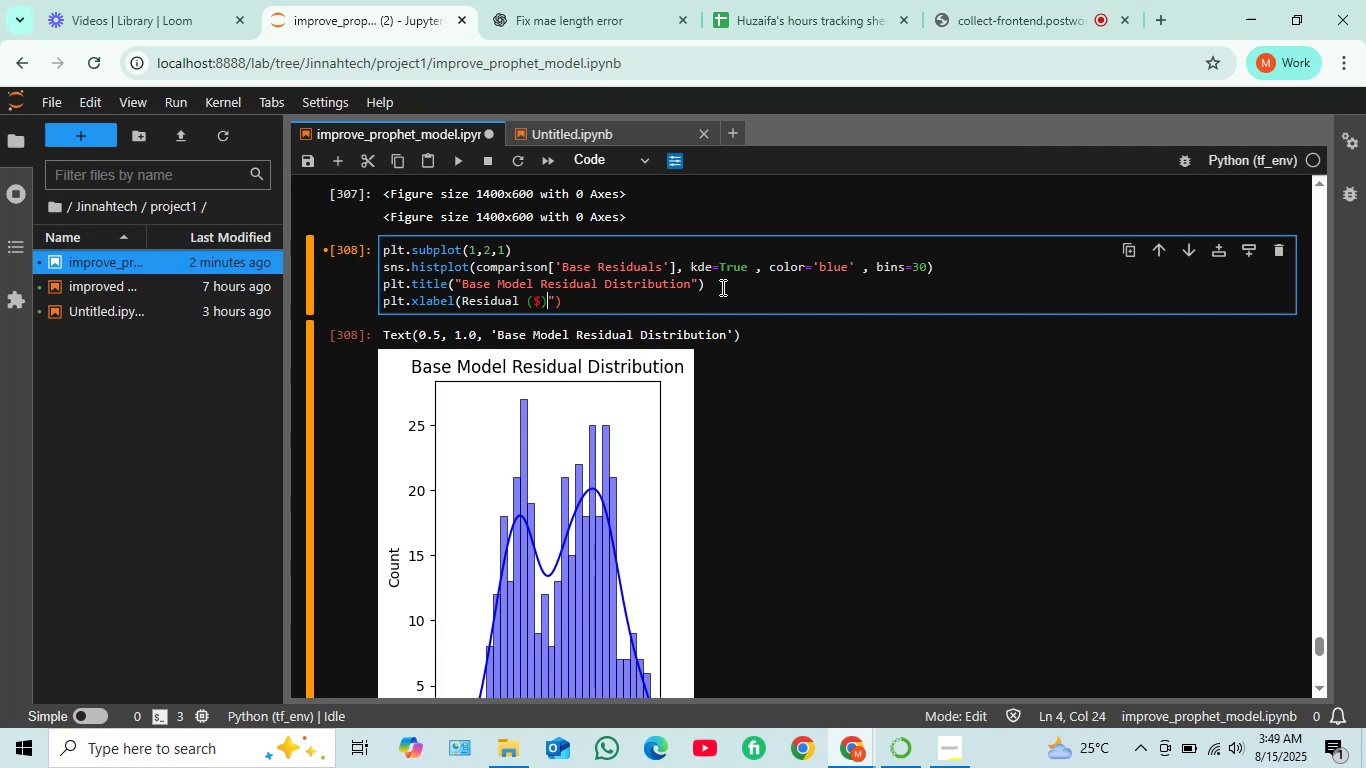 
hold_key(key=ArrowLeft, duration=0.68)
 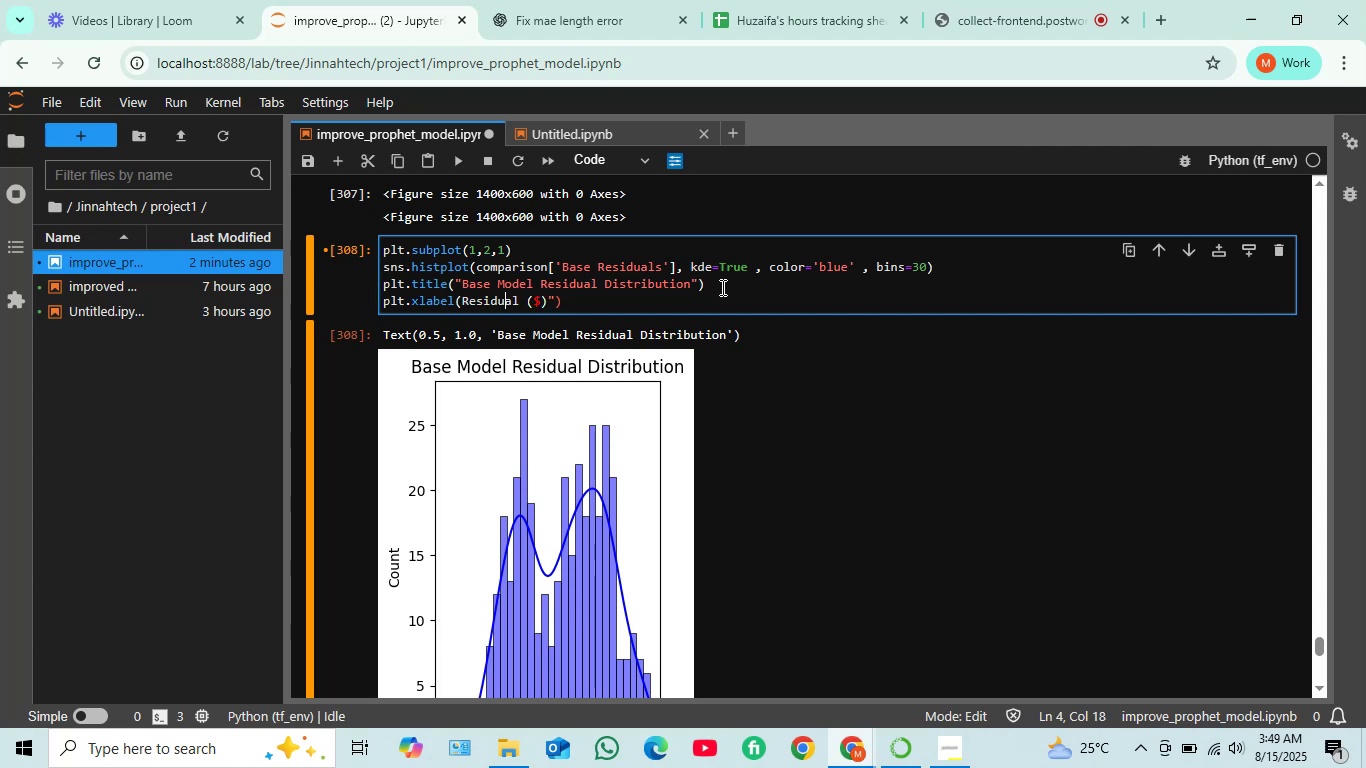 
key(ArrowLeft)
 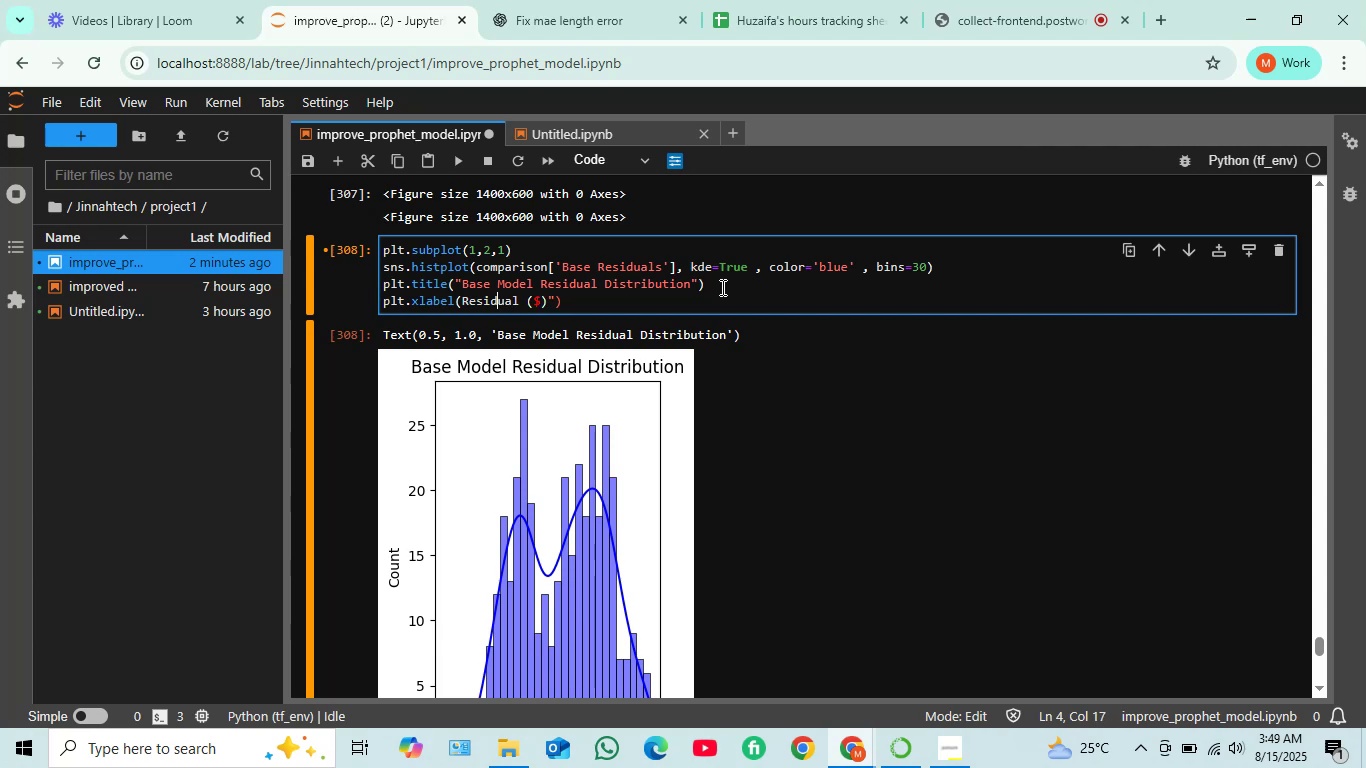 
key(ArrowLeft)
 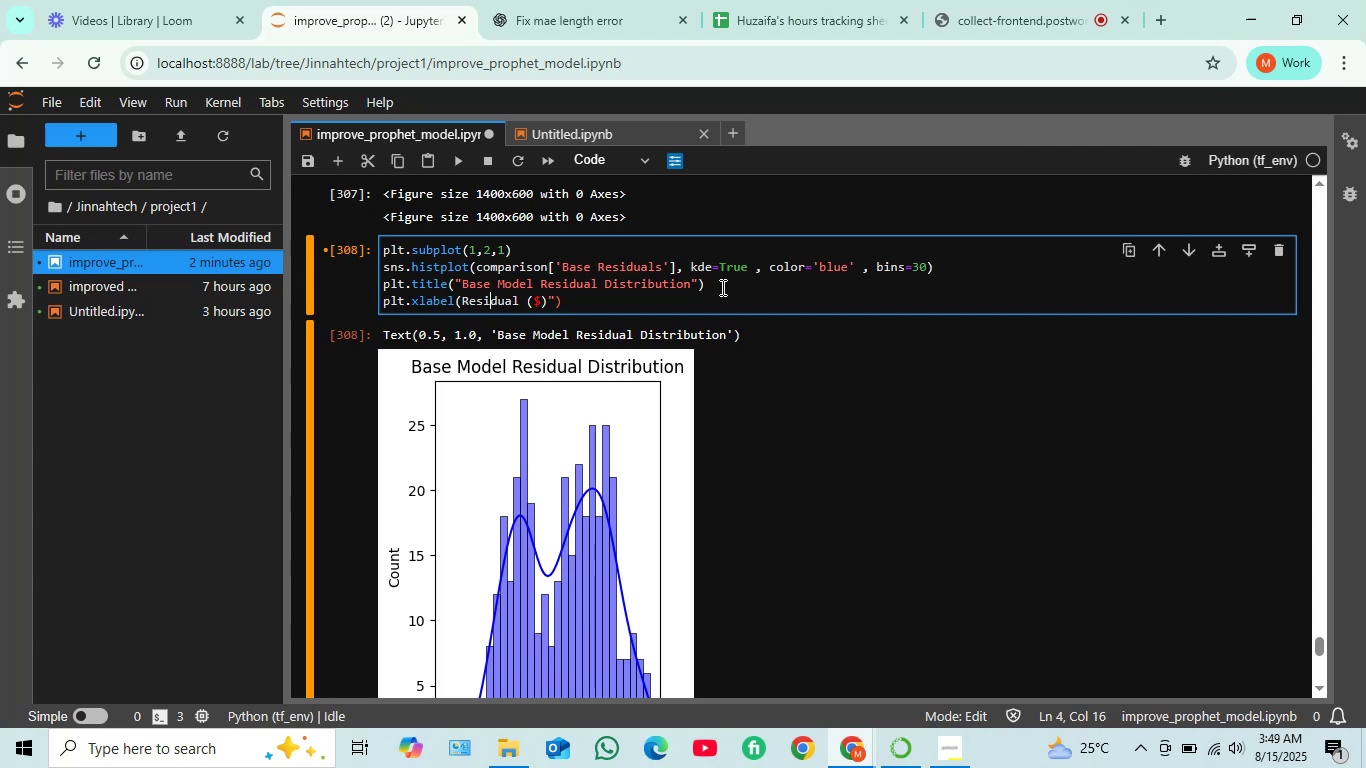 
key(ArrowLeft)
 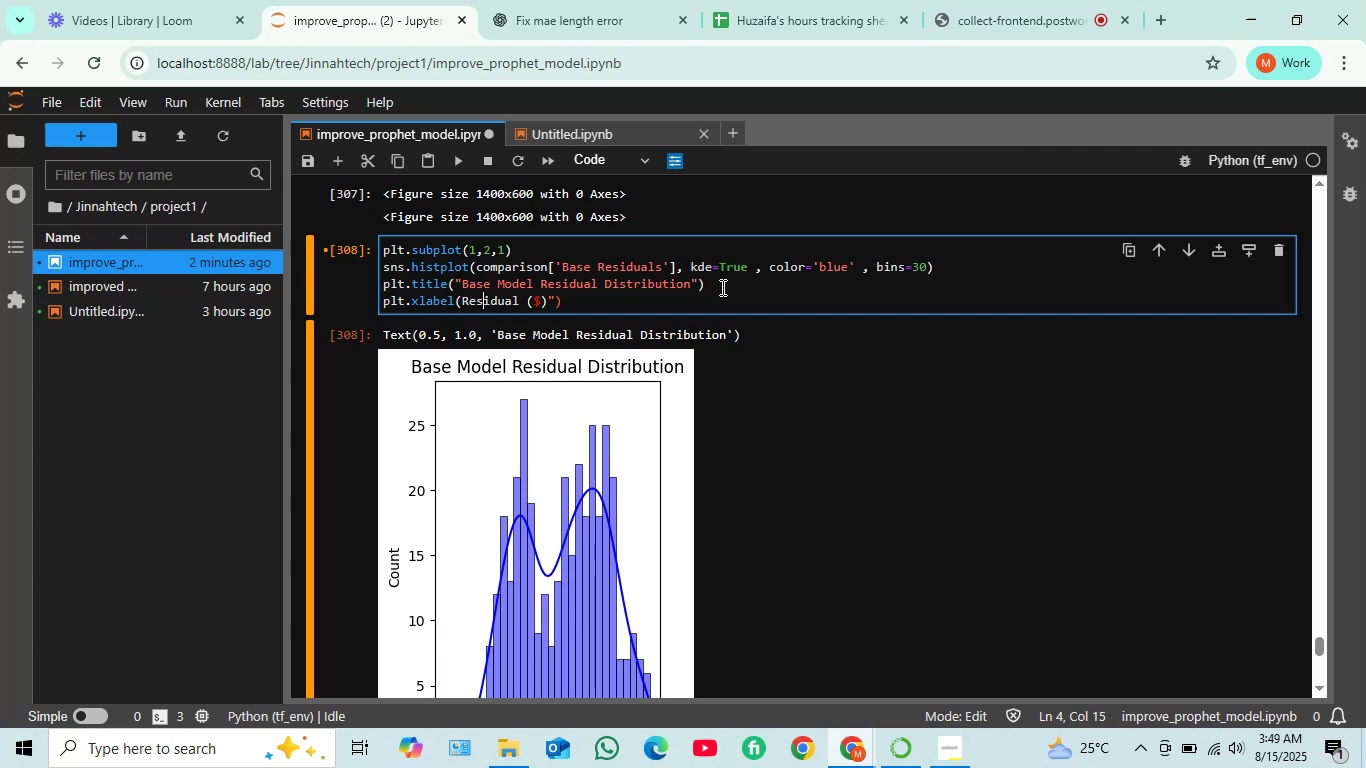 
key(ArrowLeft)
 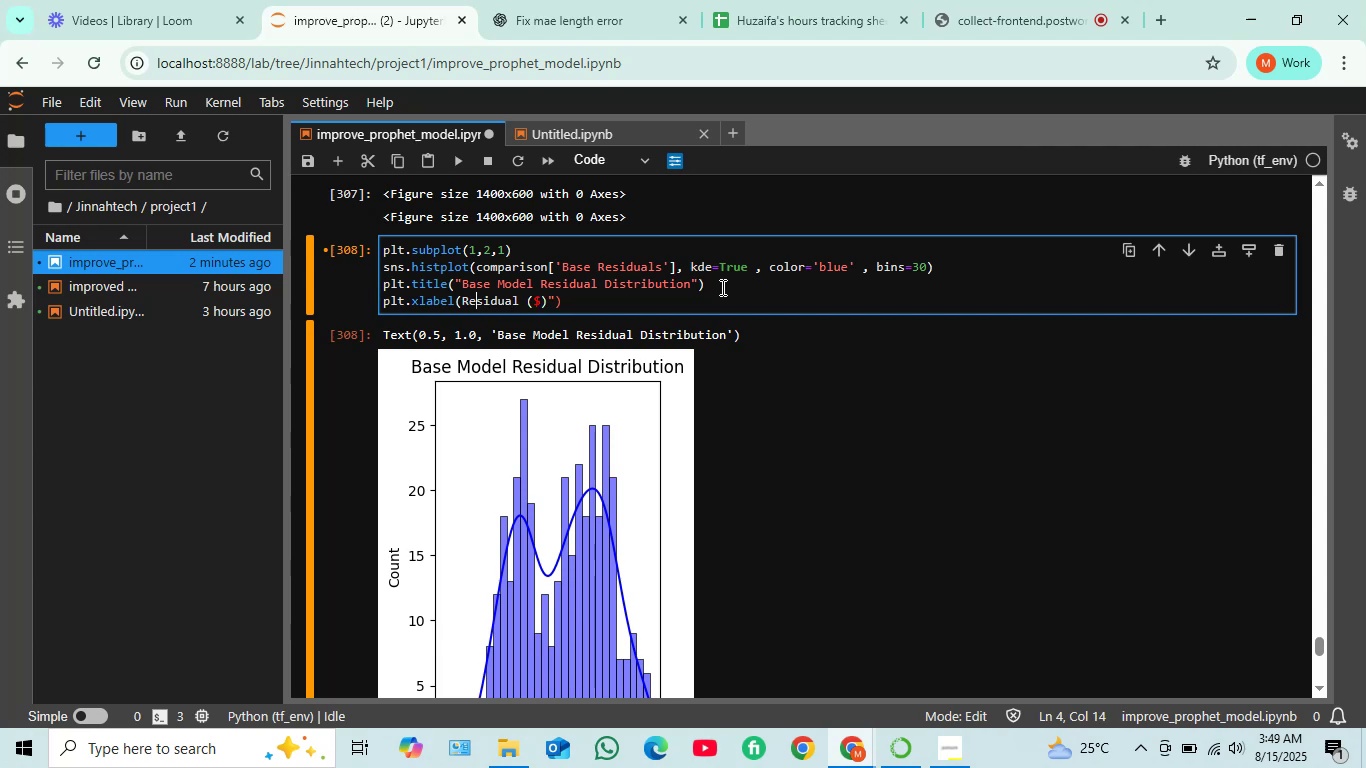 
key(ArrowLeft)
 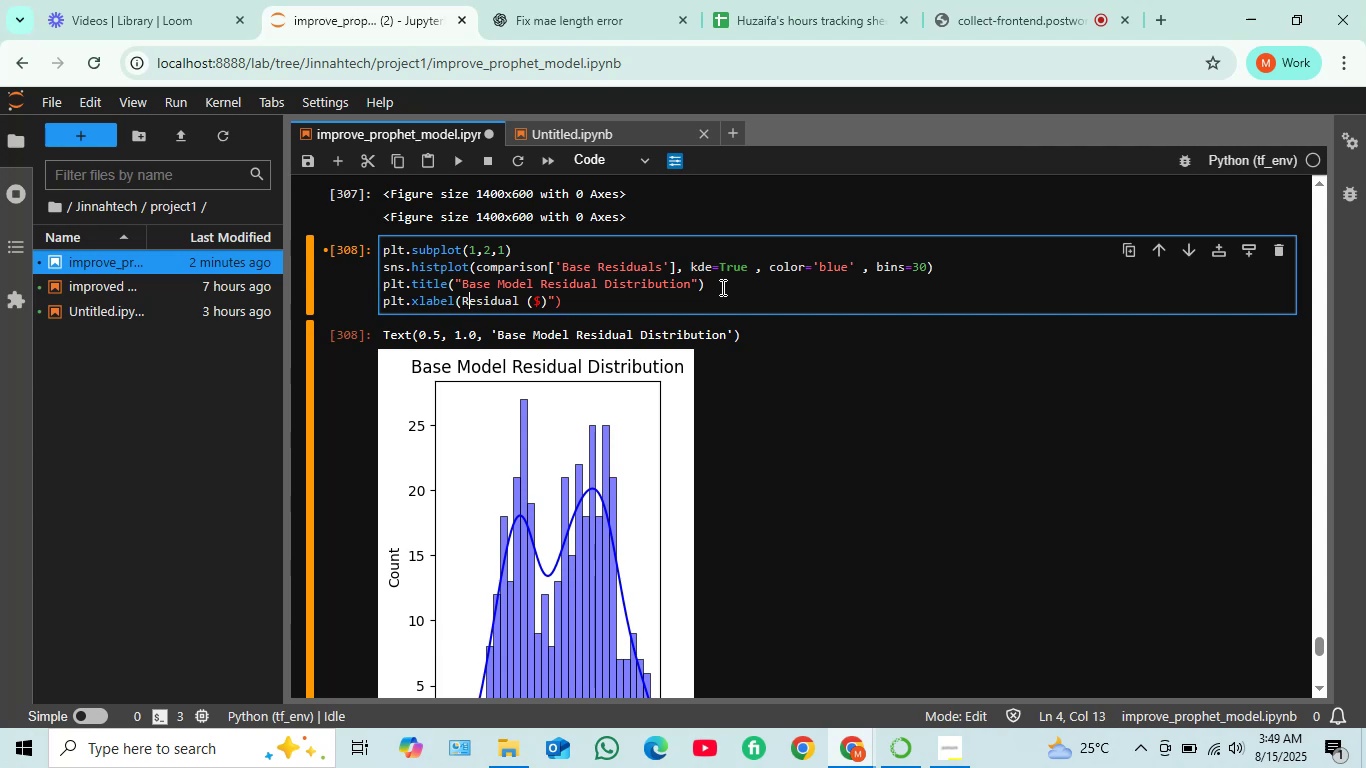 
key(ArrowLeft)
 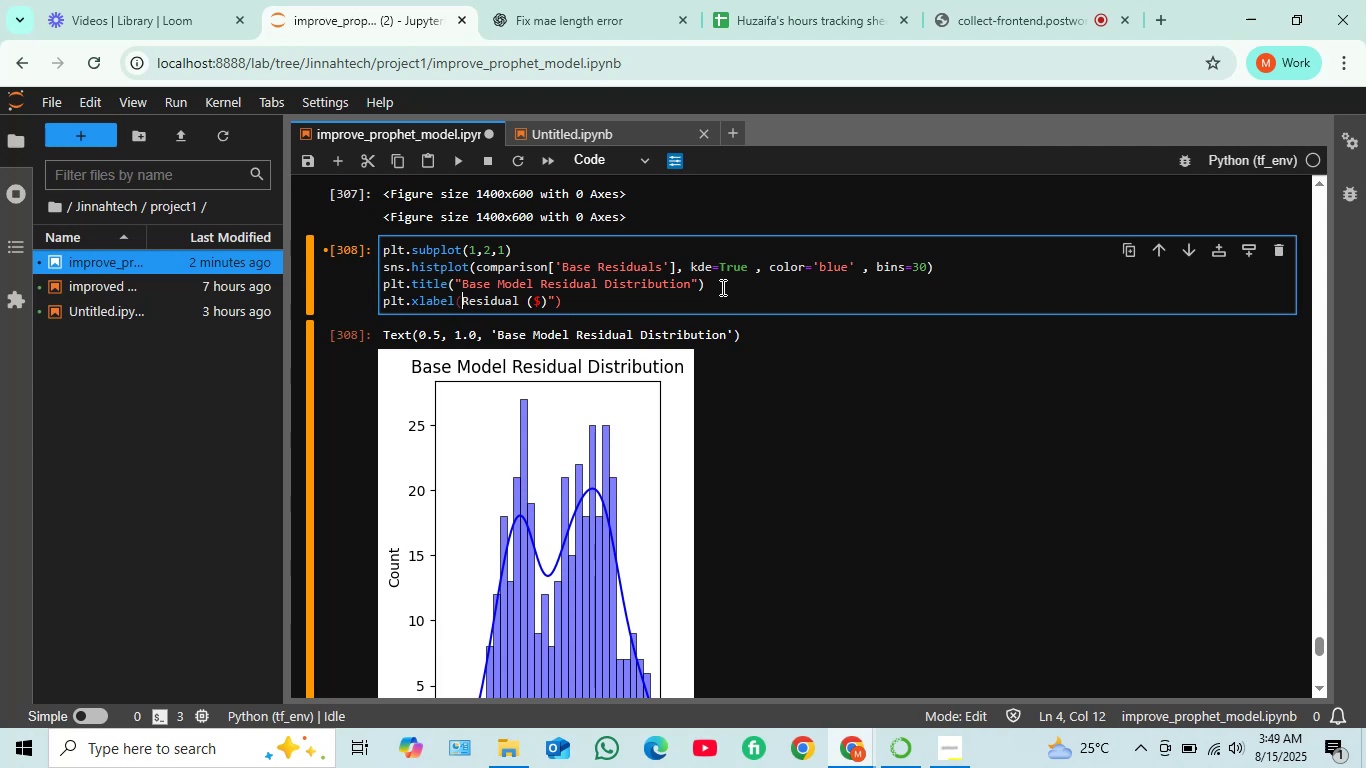 
key(Shift+Quote)
 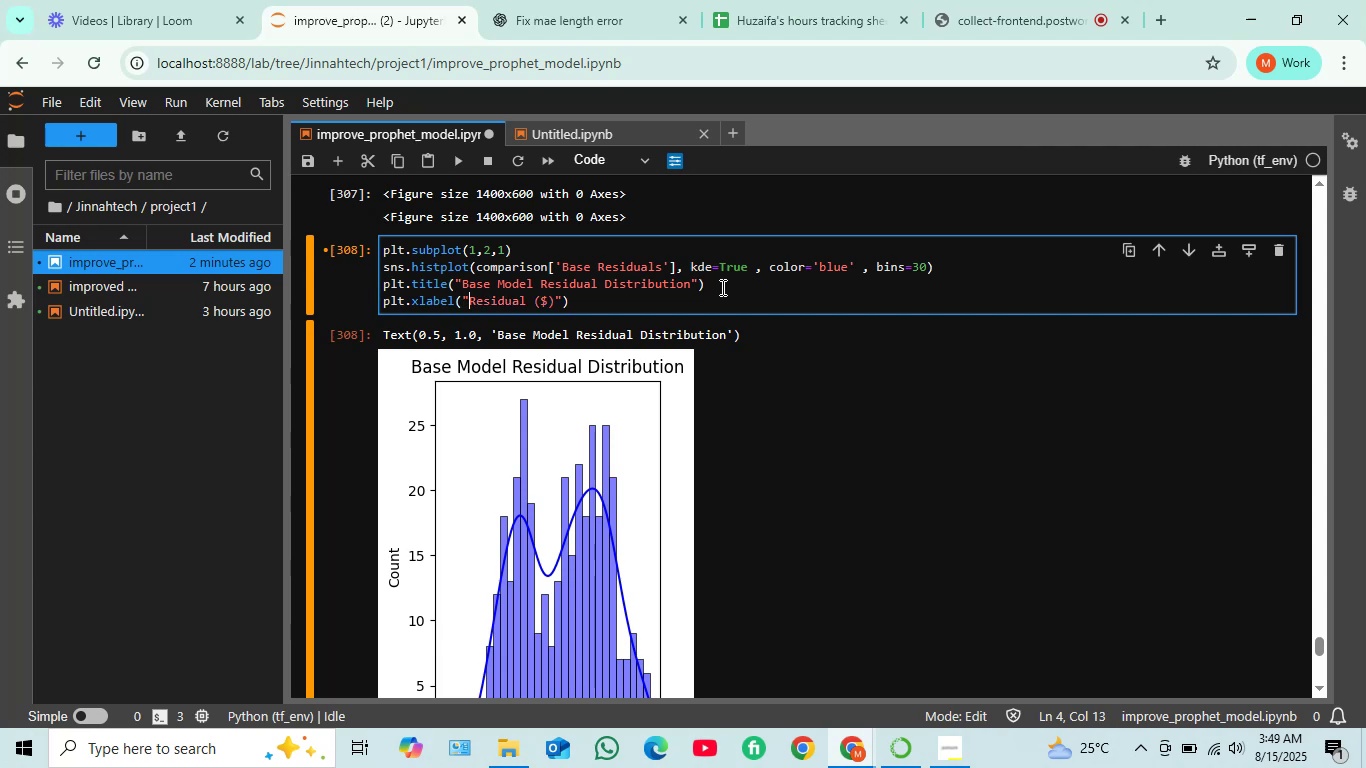 
hold_key(key=ArrowRight, duration=0.54)
 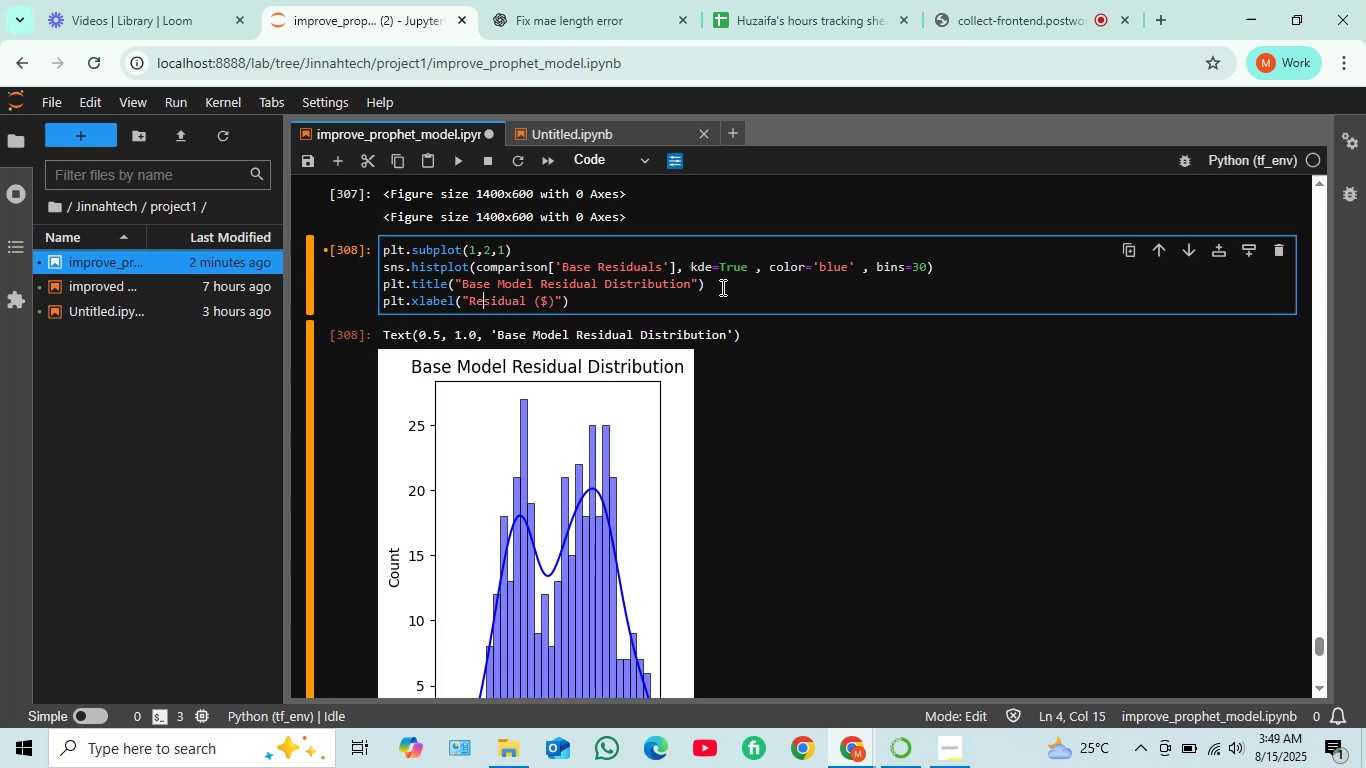 
key(ArrowRight)
 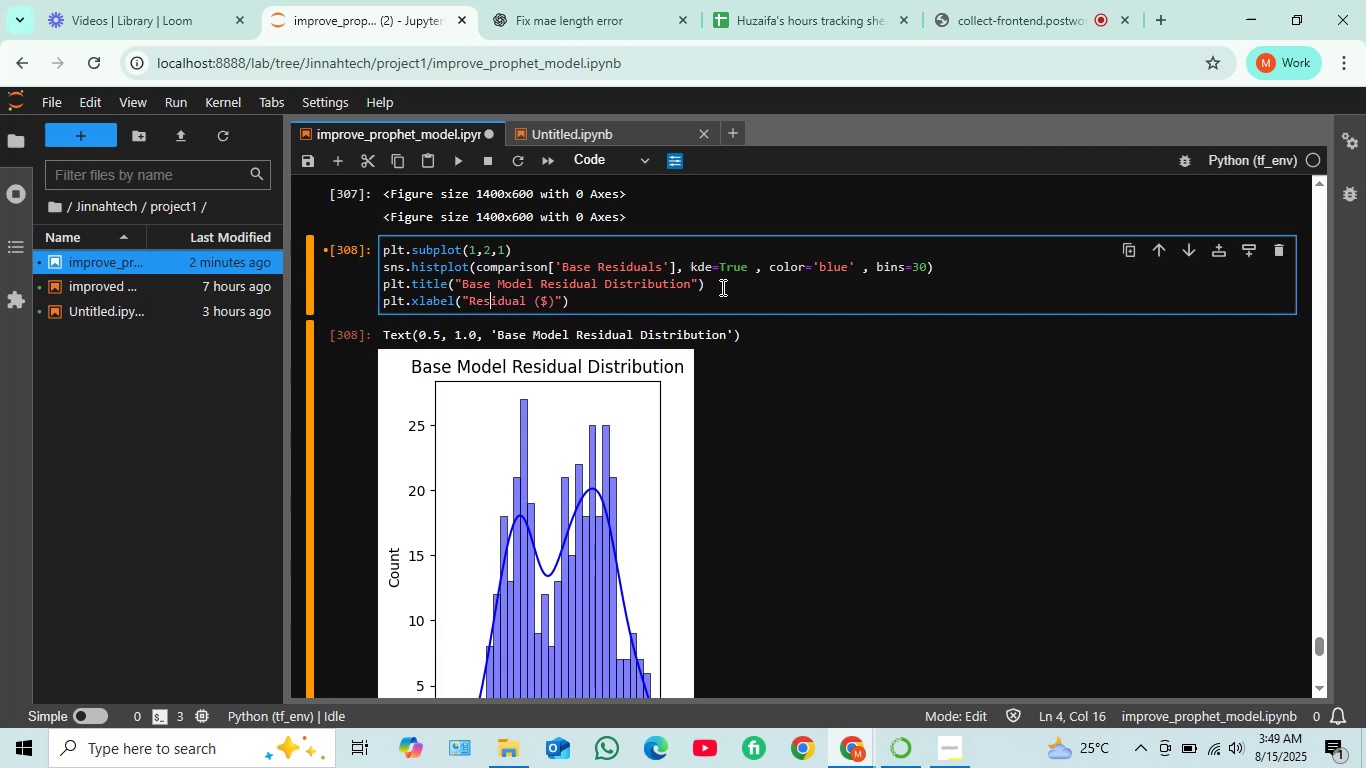 
key(ArrowRight)
 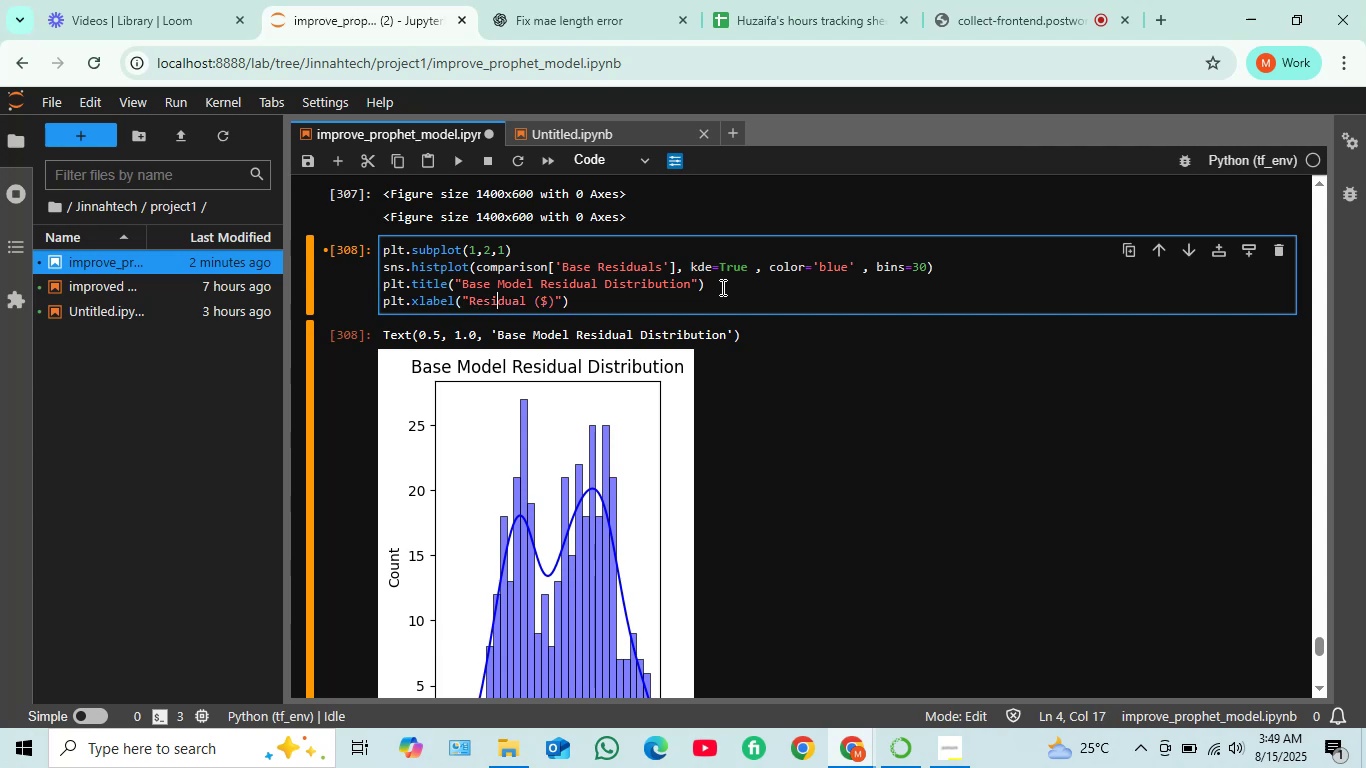 
key(ArrowRight)
 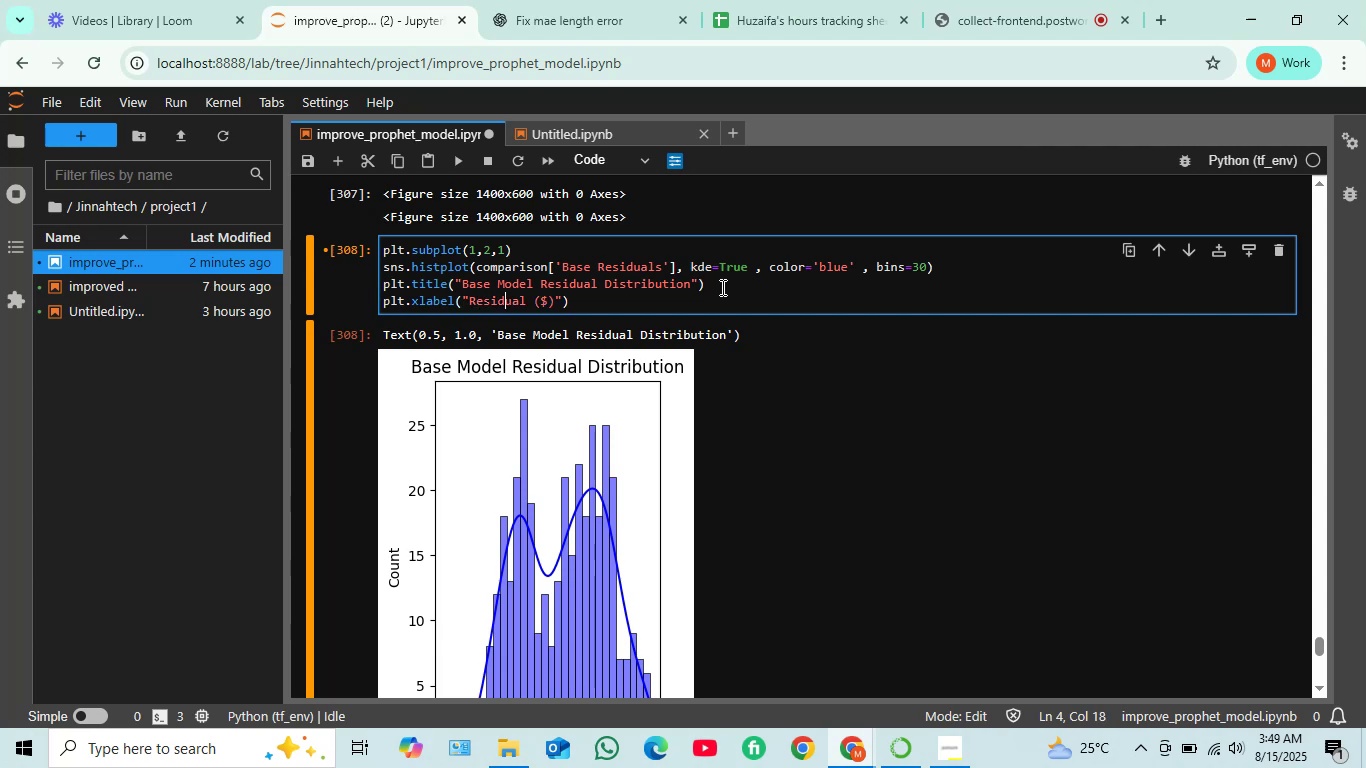 
key(ArrowRight)
 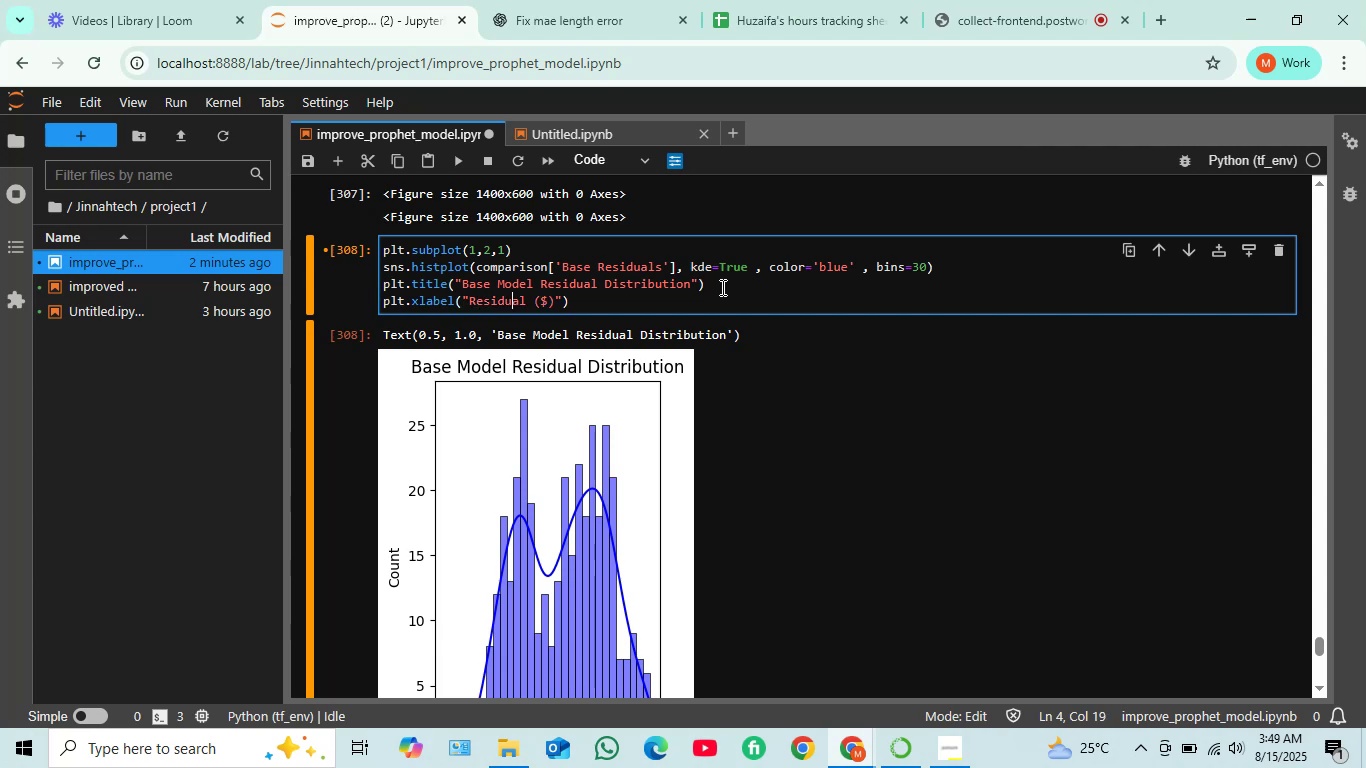 
key(ArrowRight)
 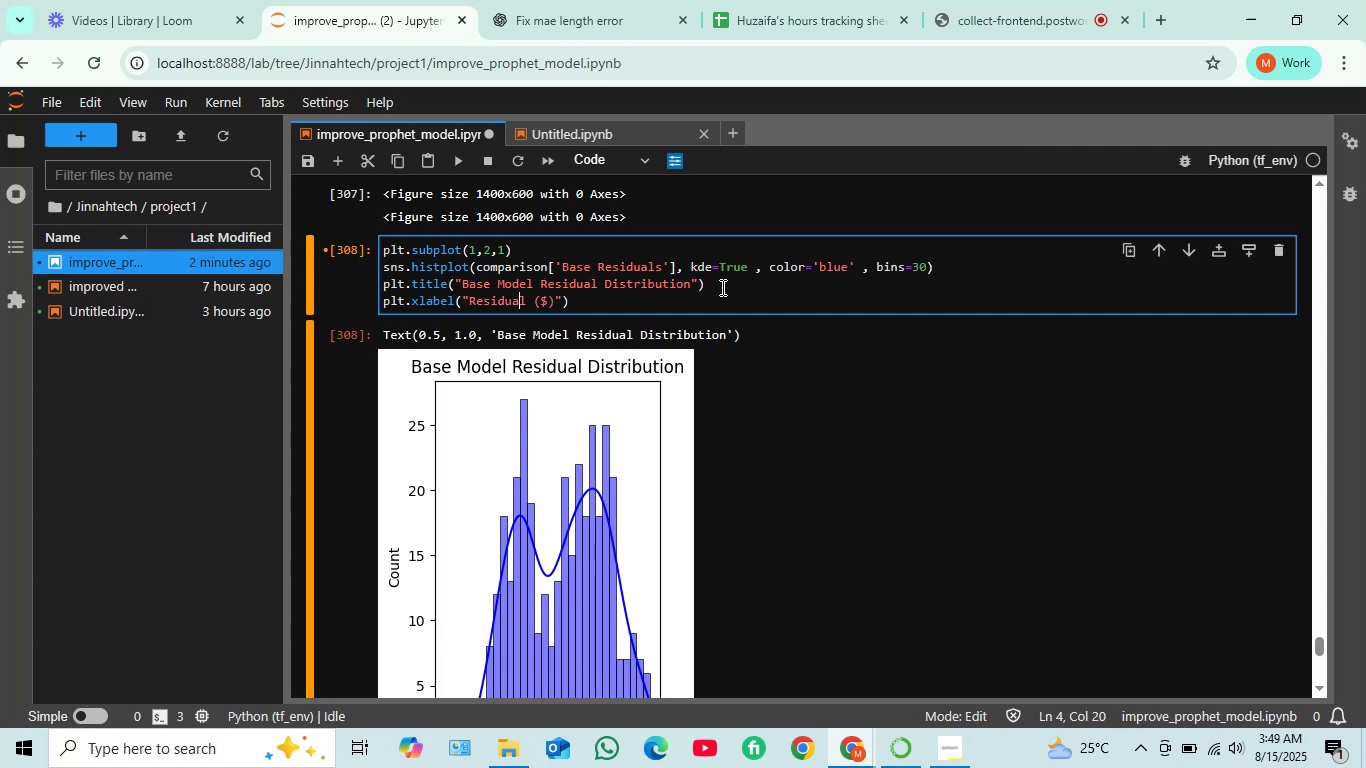 
key(ArrowRight)
 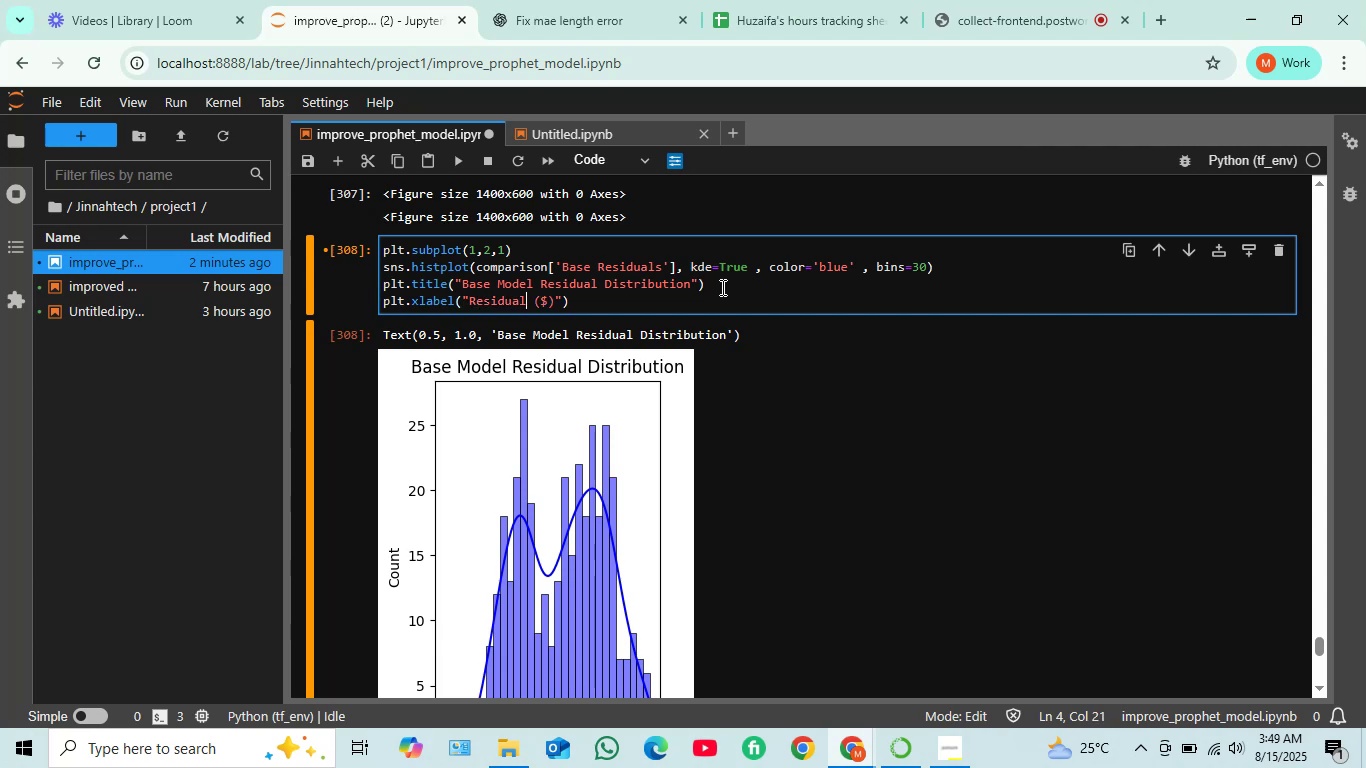 
key(ArrowRight)
 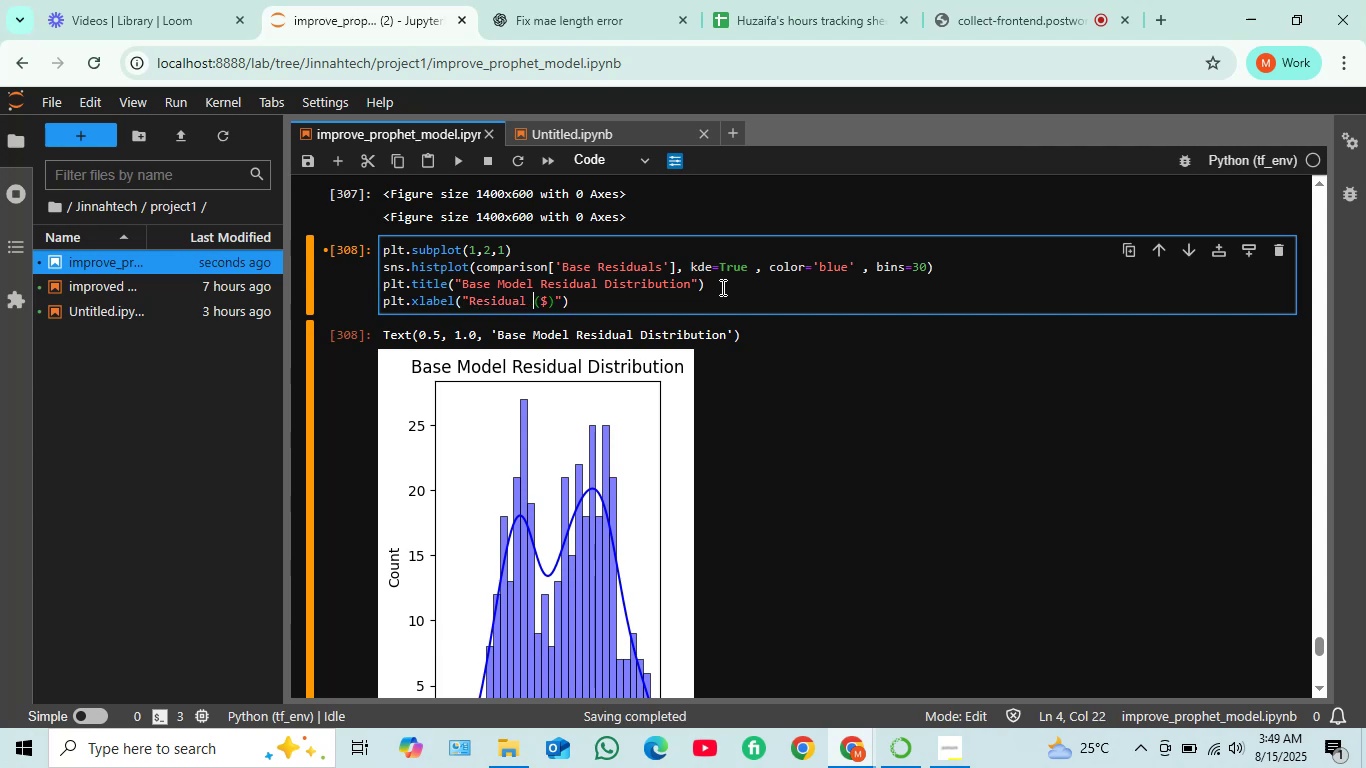 
key(ArrowRight)
 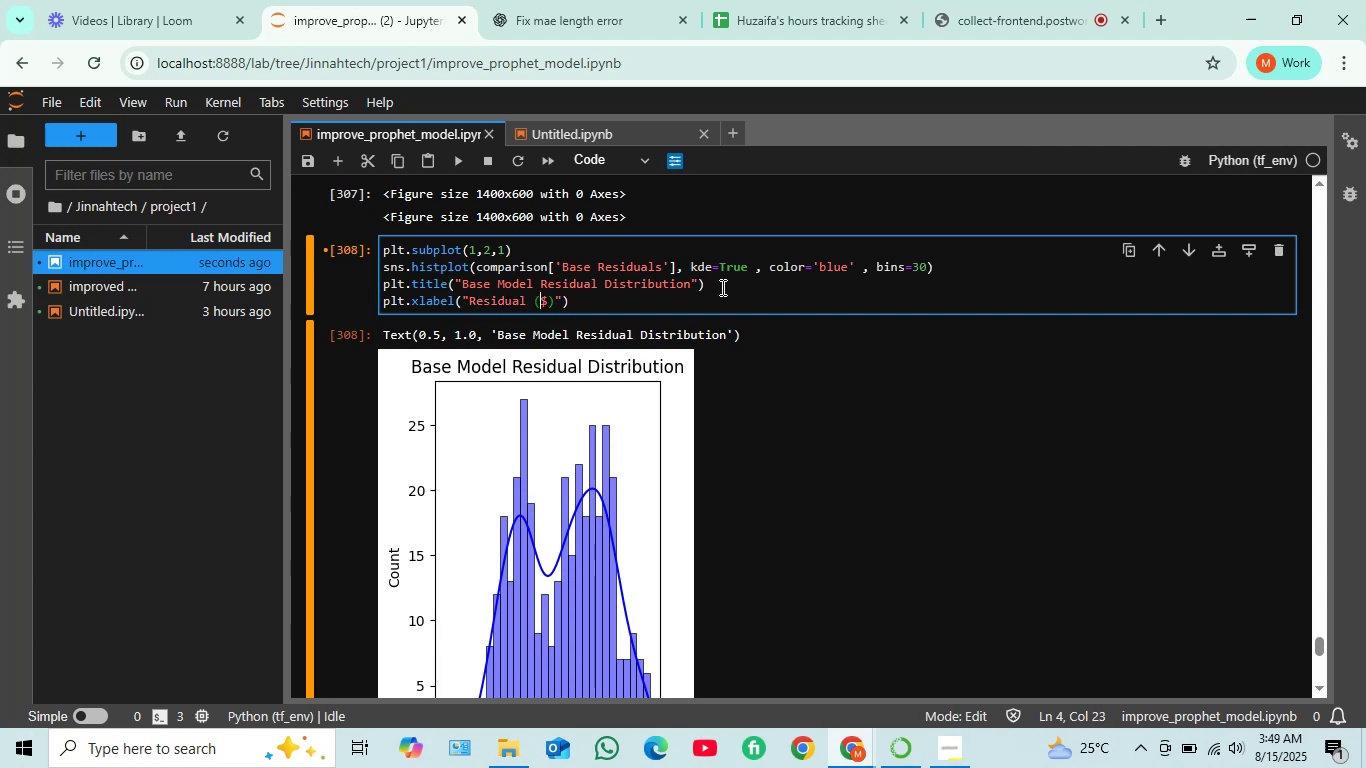 
key(ArrowRight)
 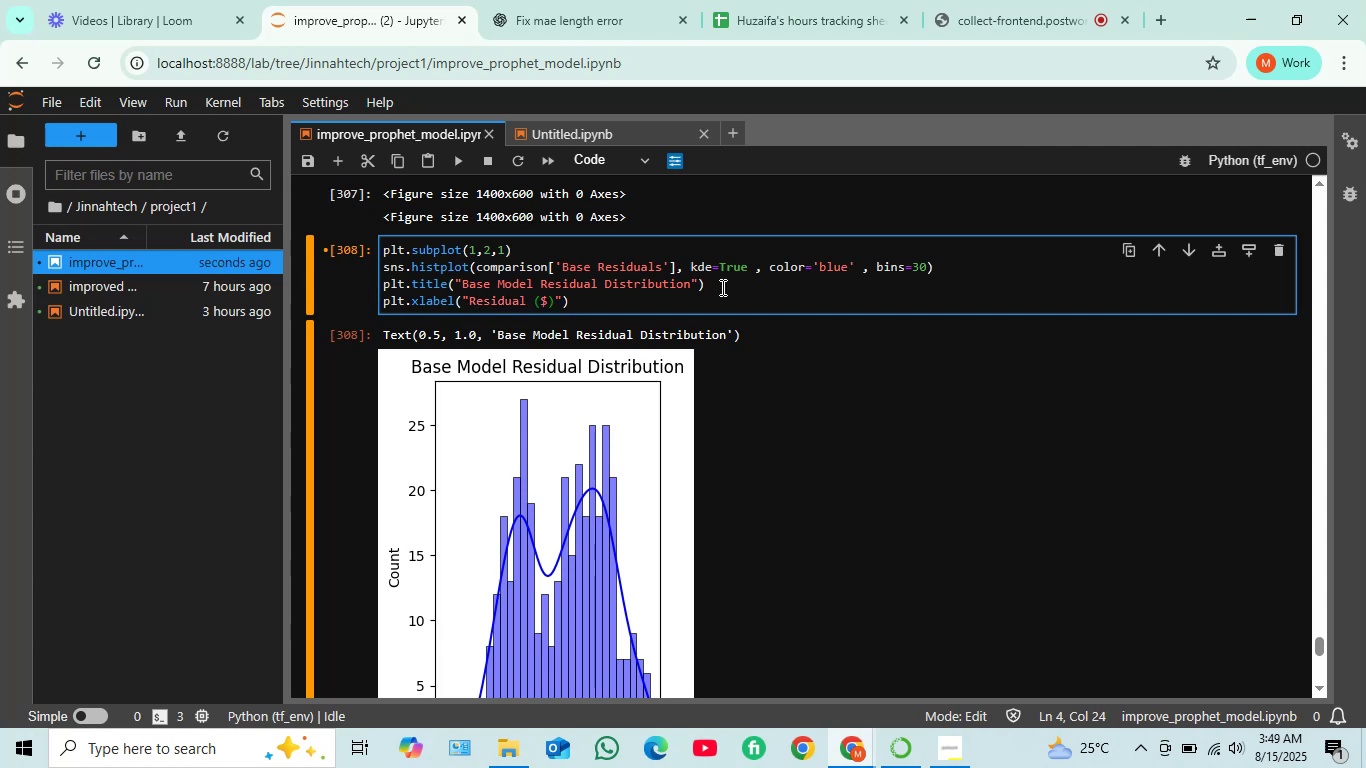 
key(ArrowRight)
 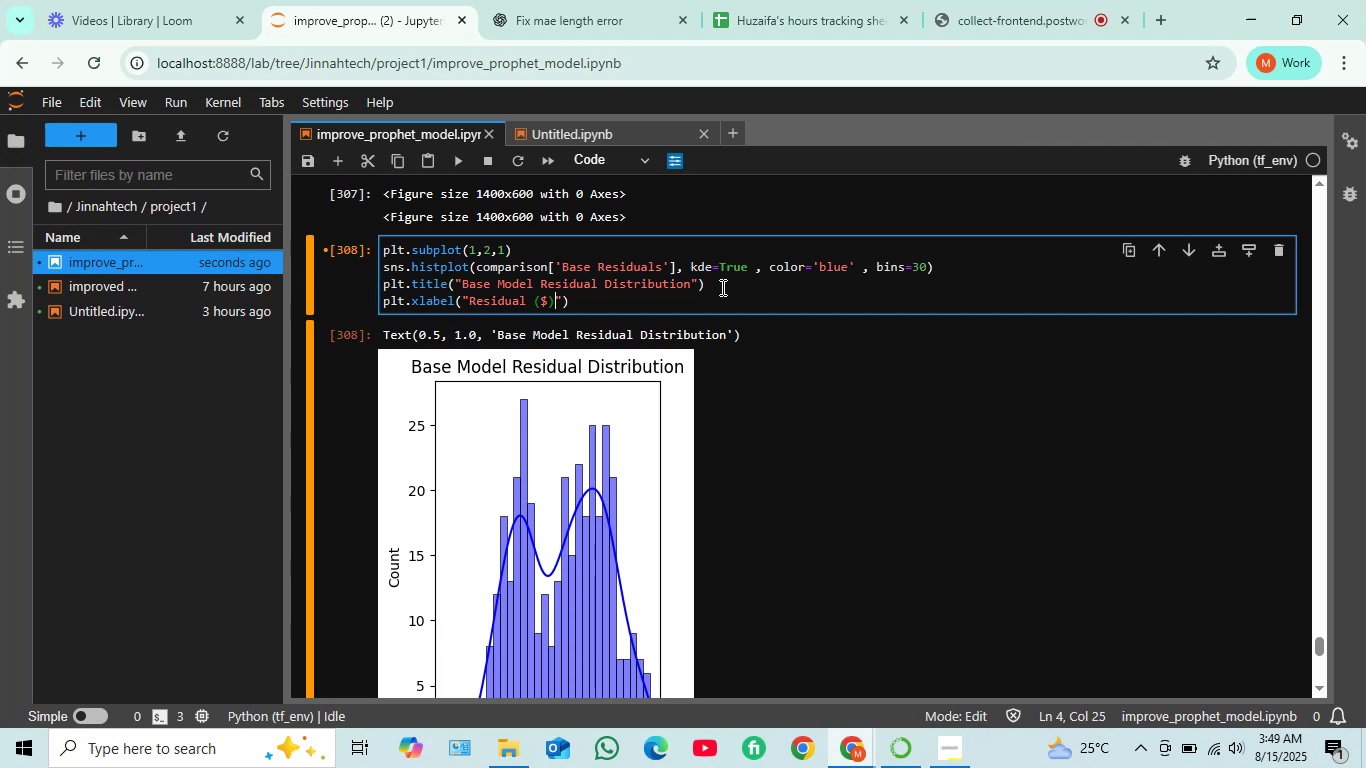 
key(ArrowRight)
 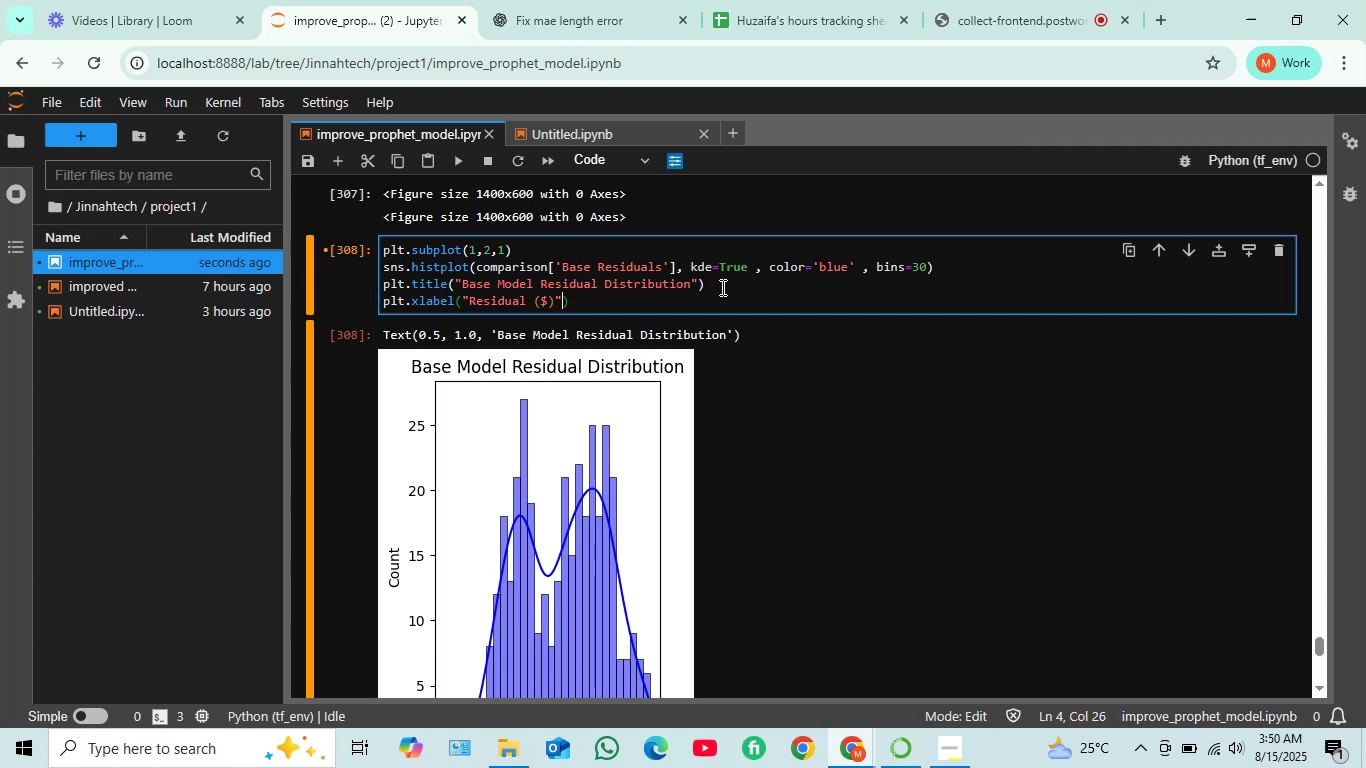 
key(ArrowRight)
 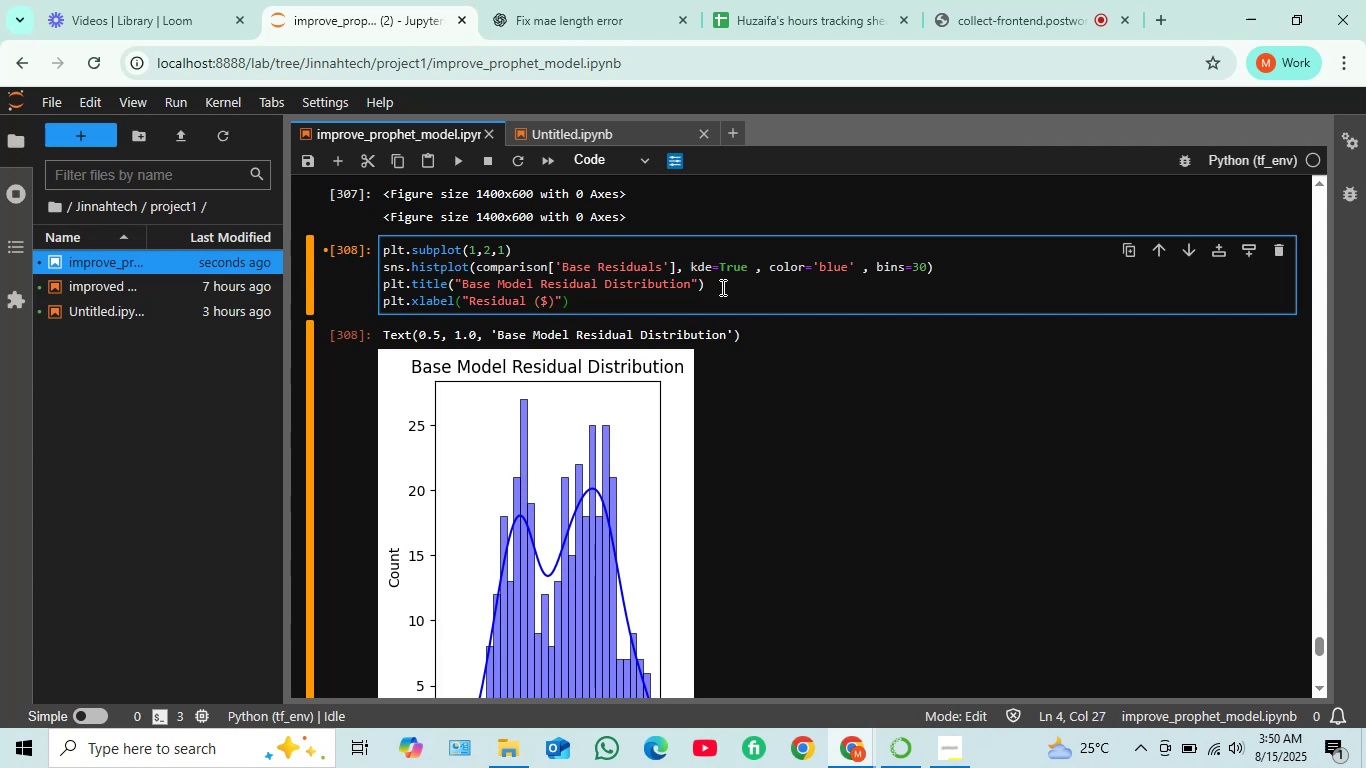 
key(Shift+ShiftRight)
 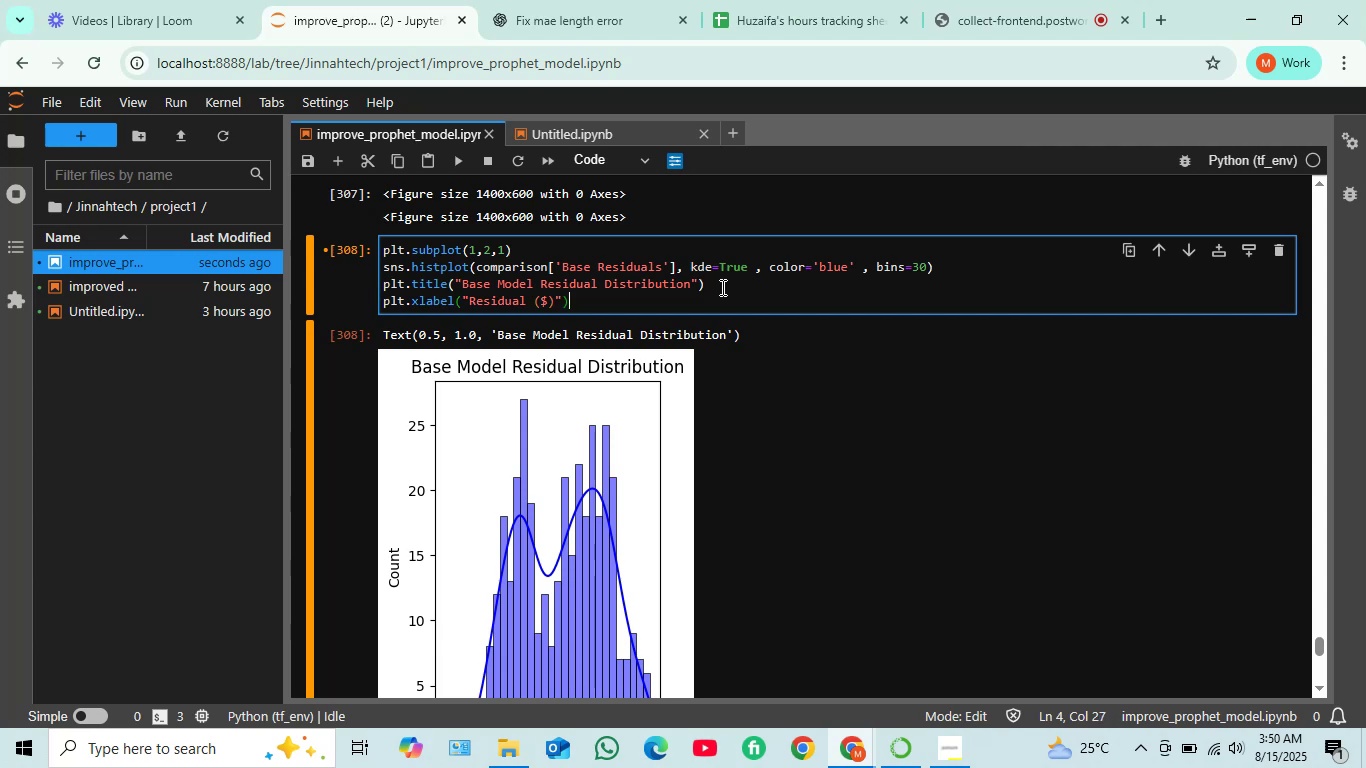 
key(Shift+Enter)
 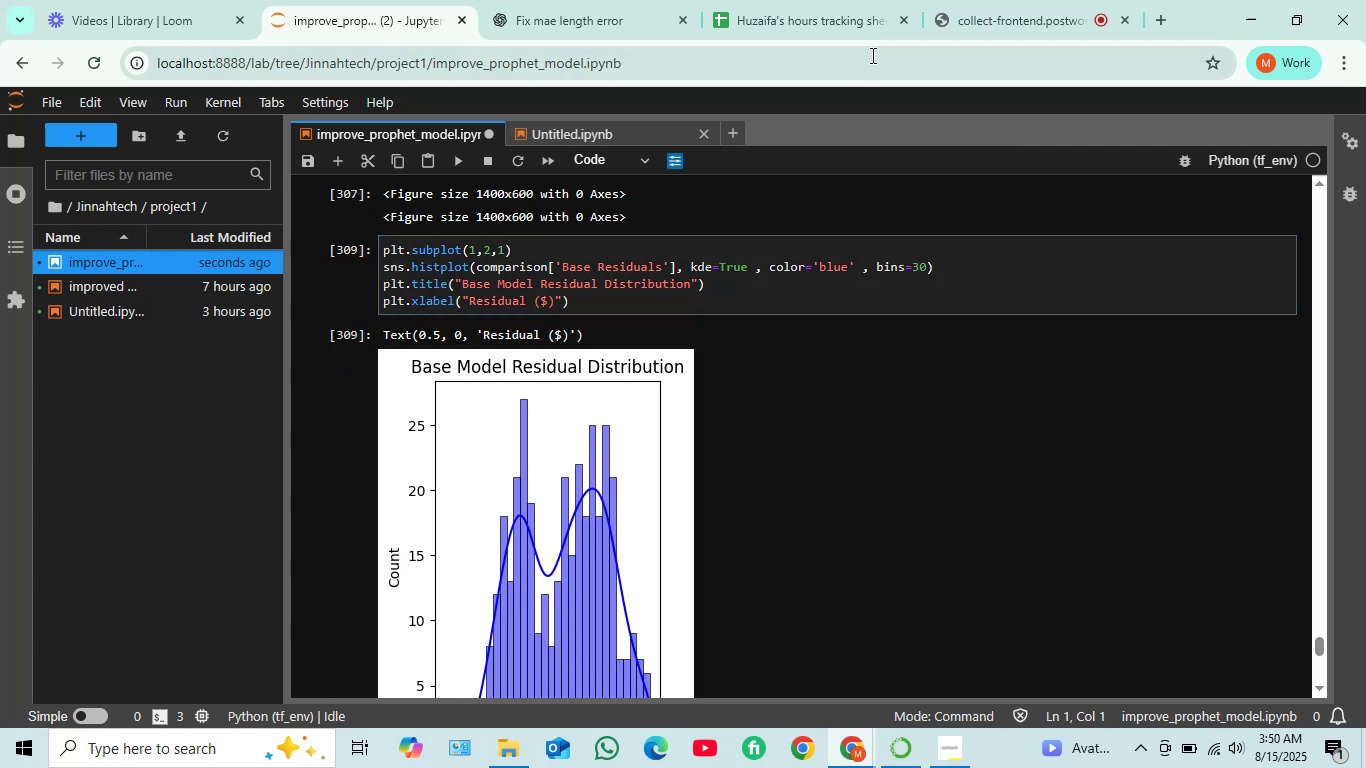 
scroll: coordinate [497, 392], scroll_direction: down, amount: 2.0
 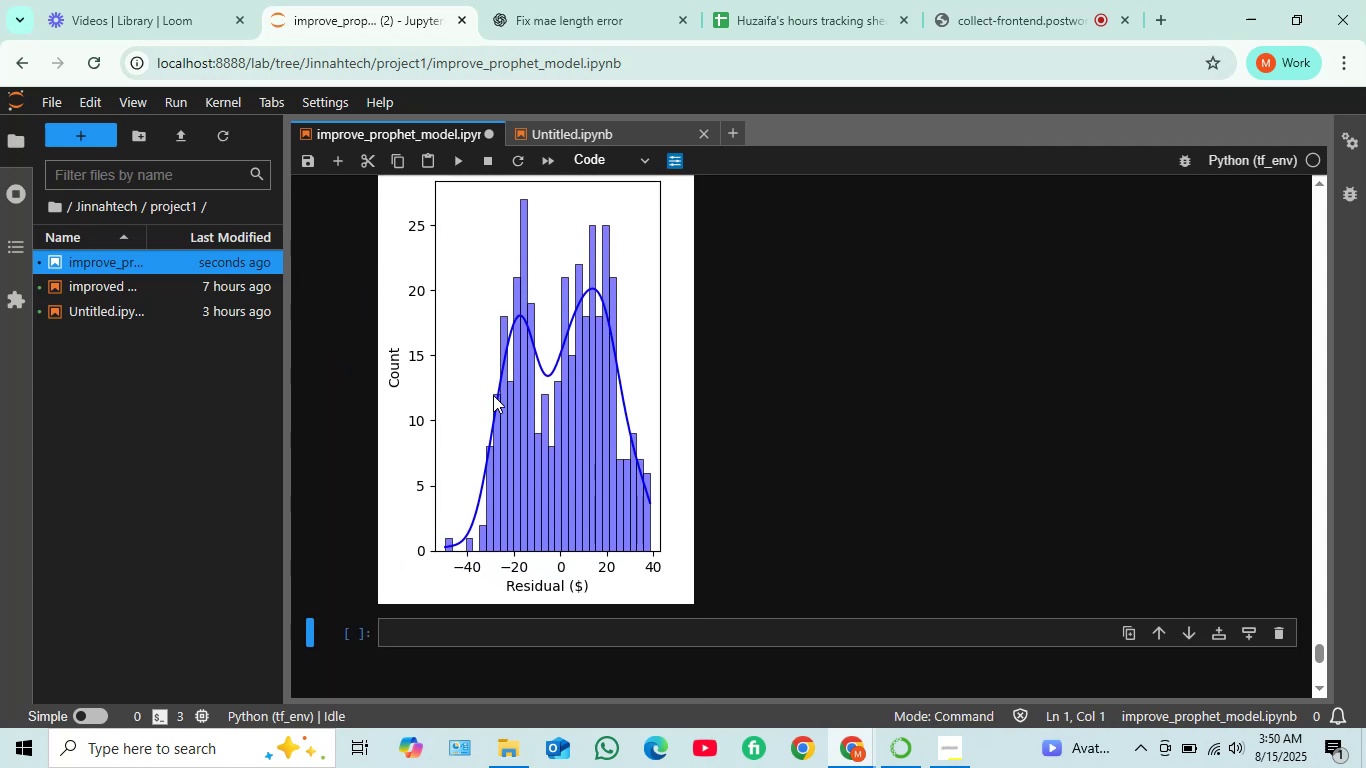 
scroll: coordinate [487, 399], scroll_direction: up, amount: 1.0
 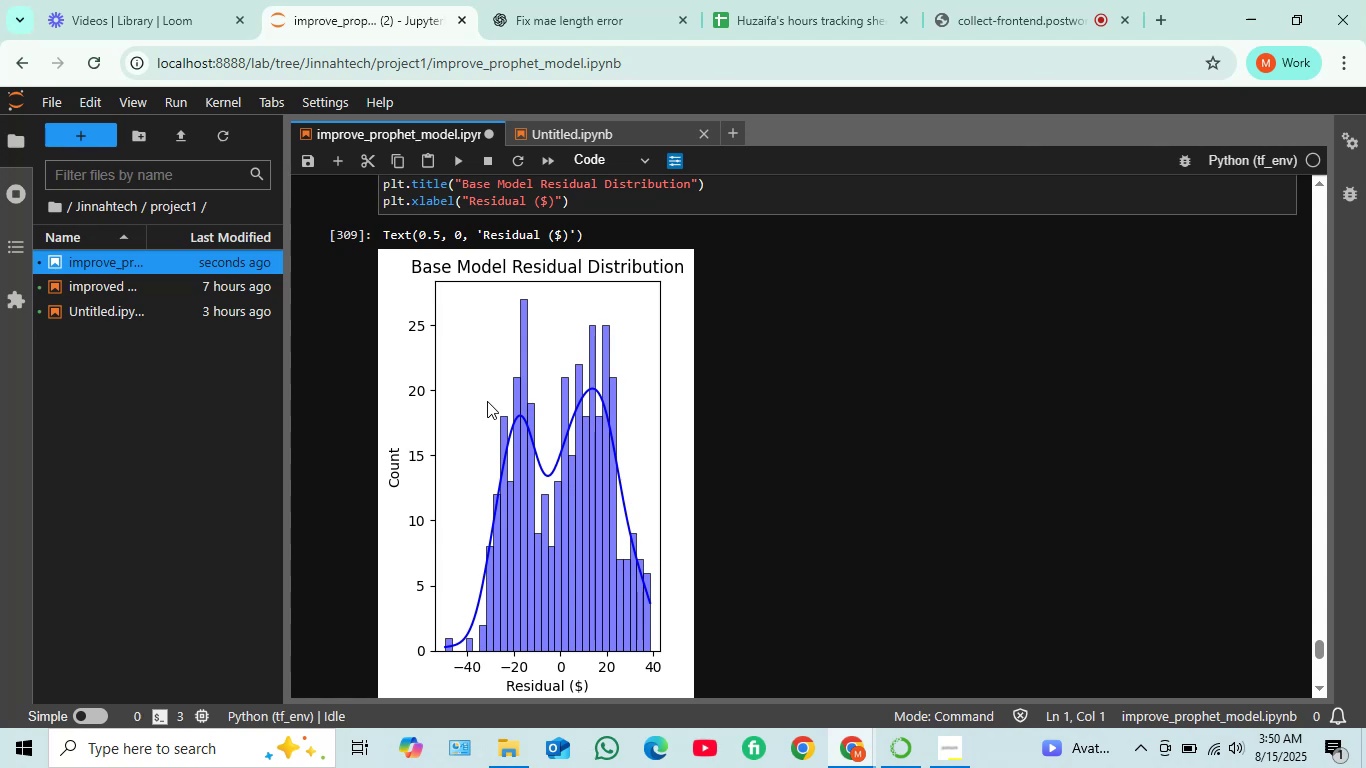 
wait(9.71)
 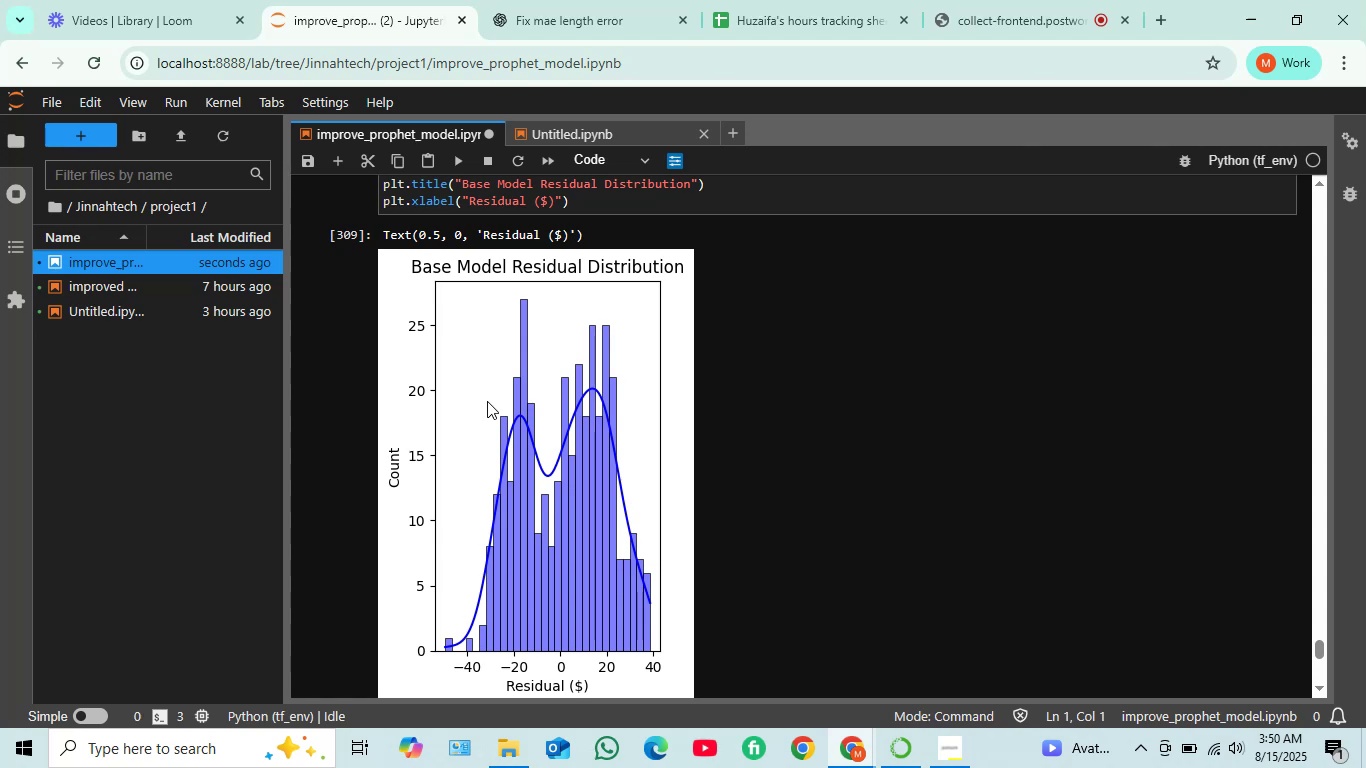 
scroll: coordinate [487, 401], scroll_direction: up, amount: 1.0
 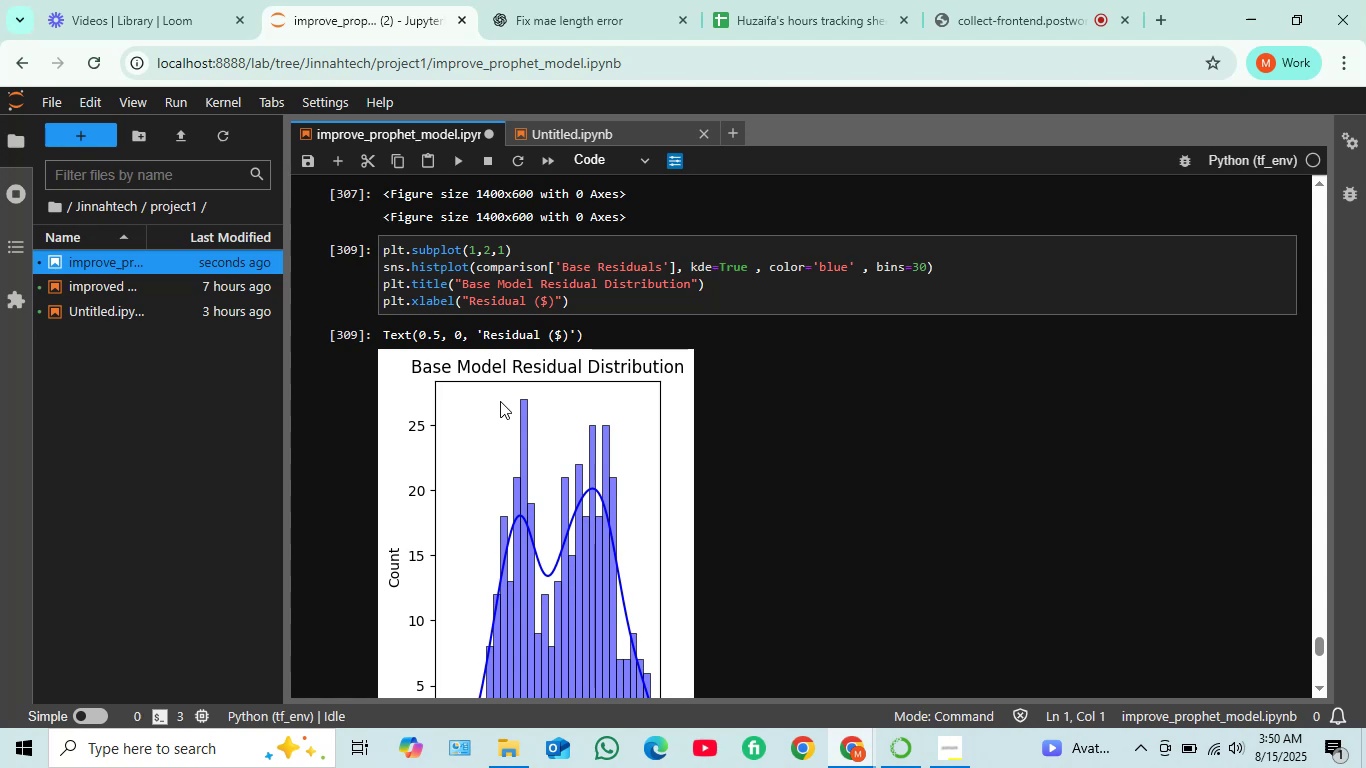 
wait(5.69)
 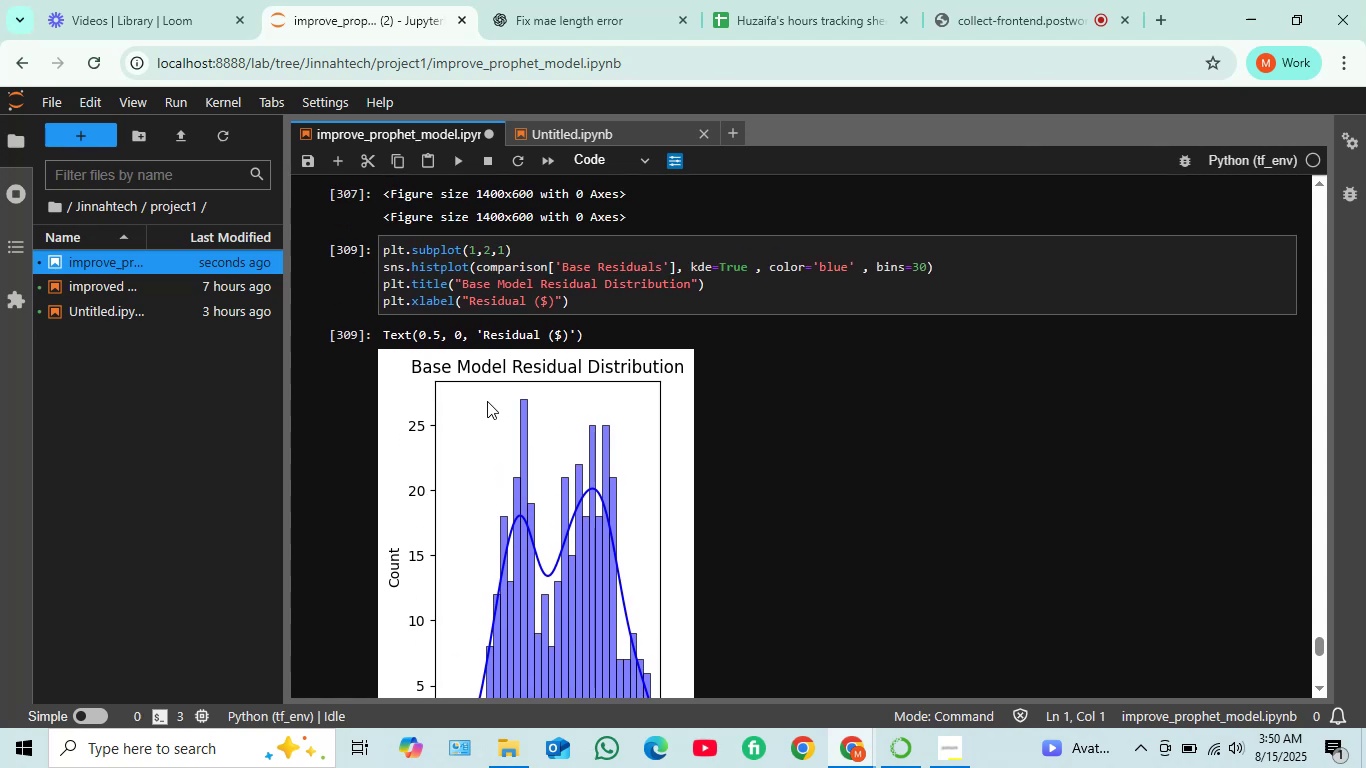 
scroll: coordinate [510, 401], scroll_direction: down, amount: 2.0
 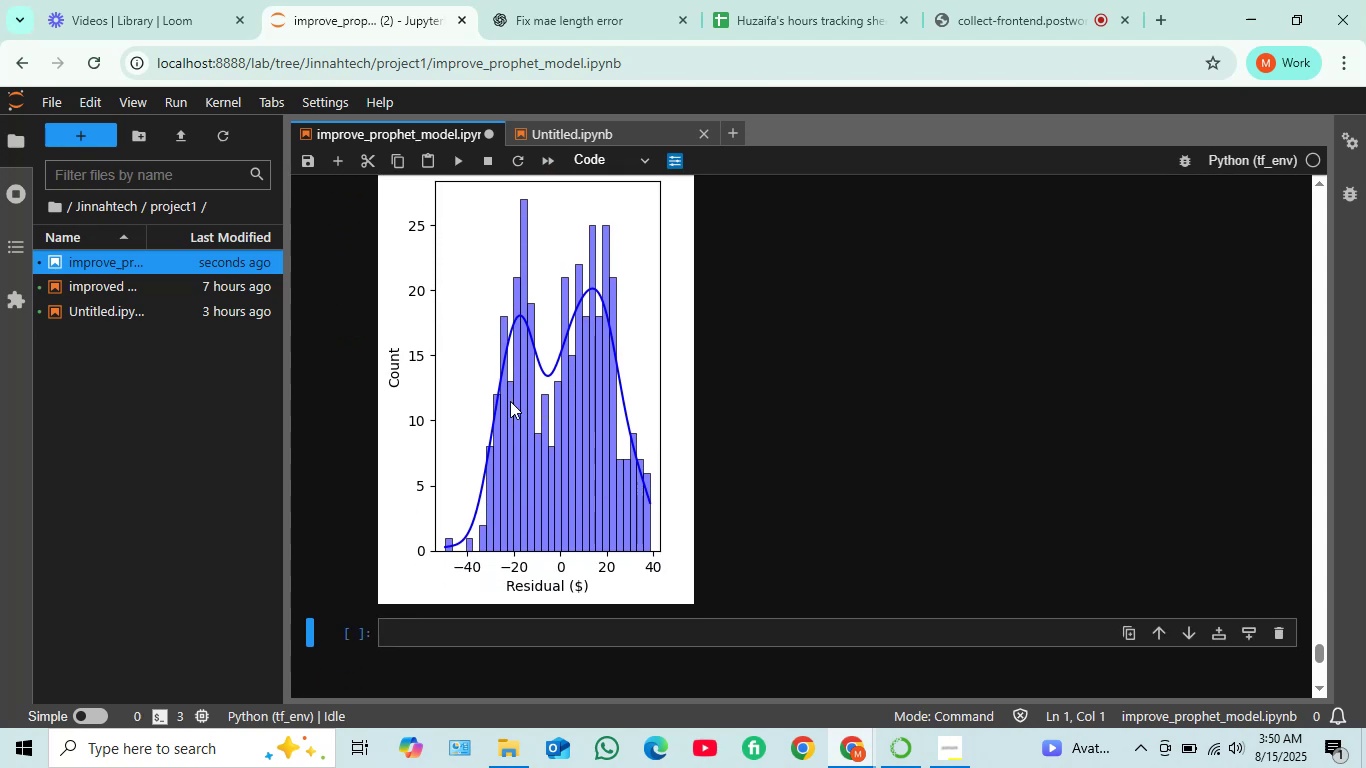 
scroll: coordinate [512, 400], scroll_direction: up, amount: 2.0
 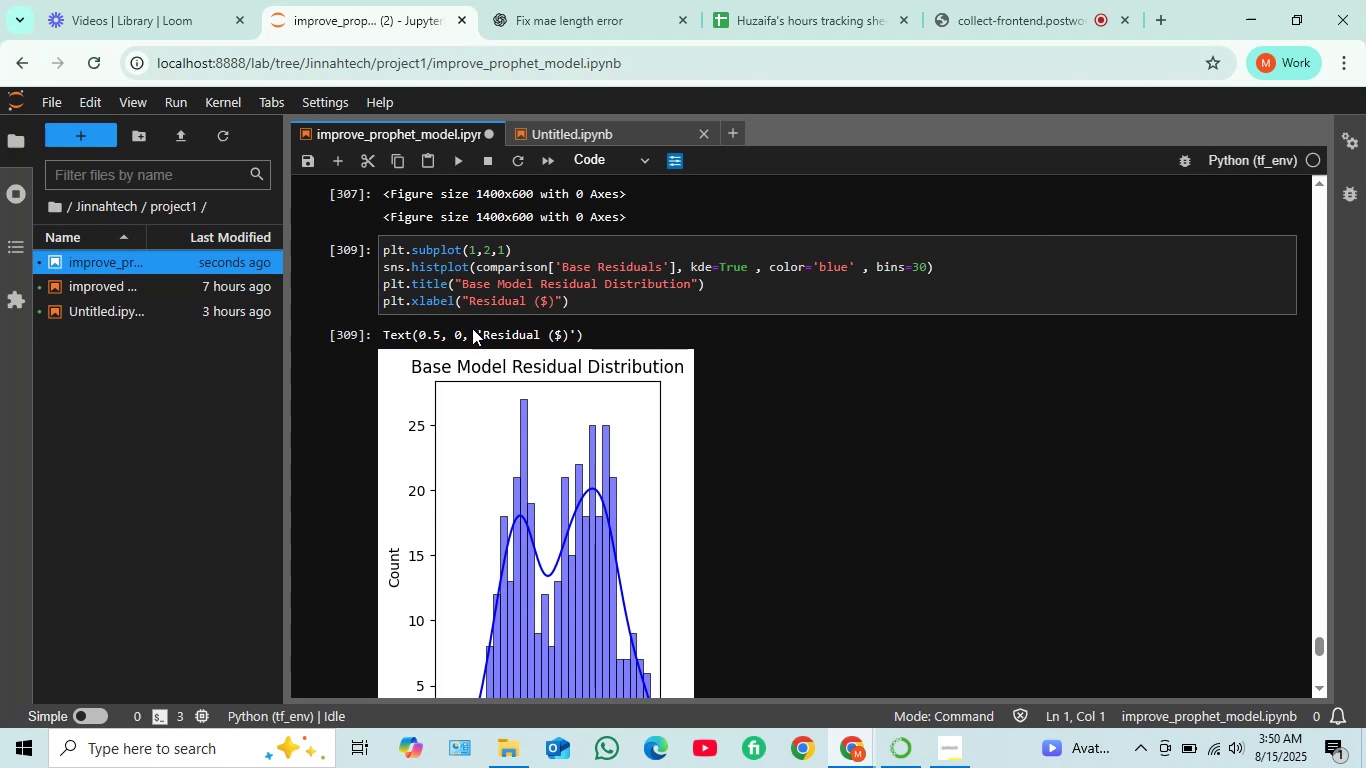 
wait(11.95)
 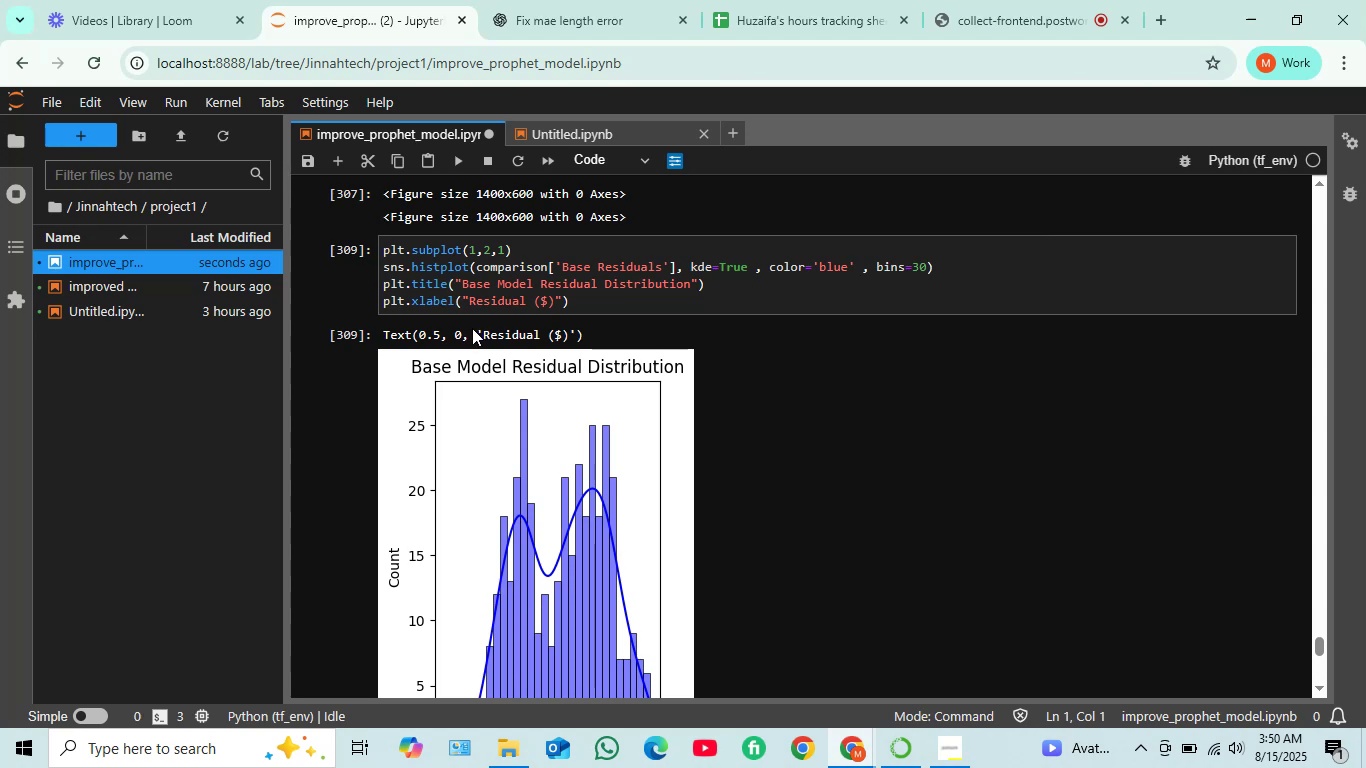 
scroll: coordinate [500, 407], scroll_direction: down, amount: 1.0
 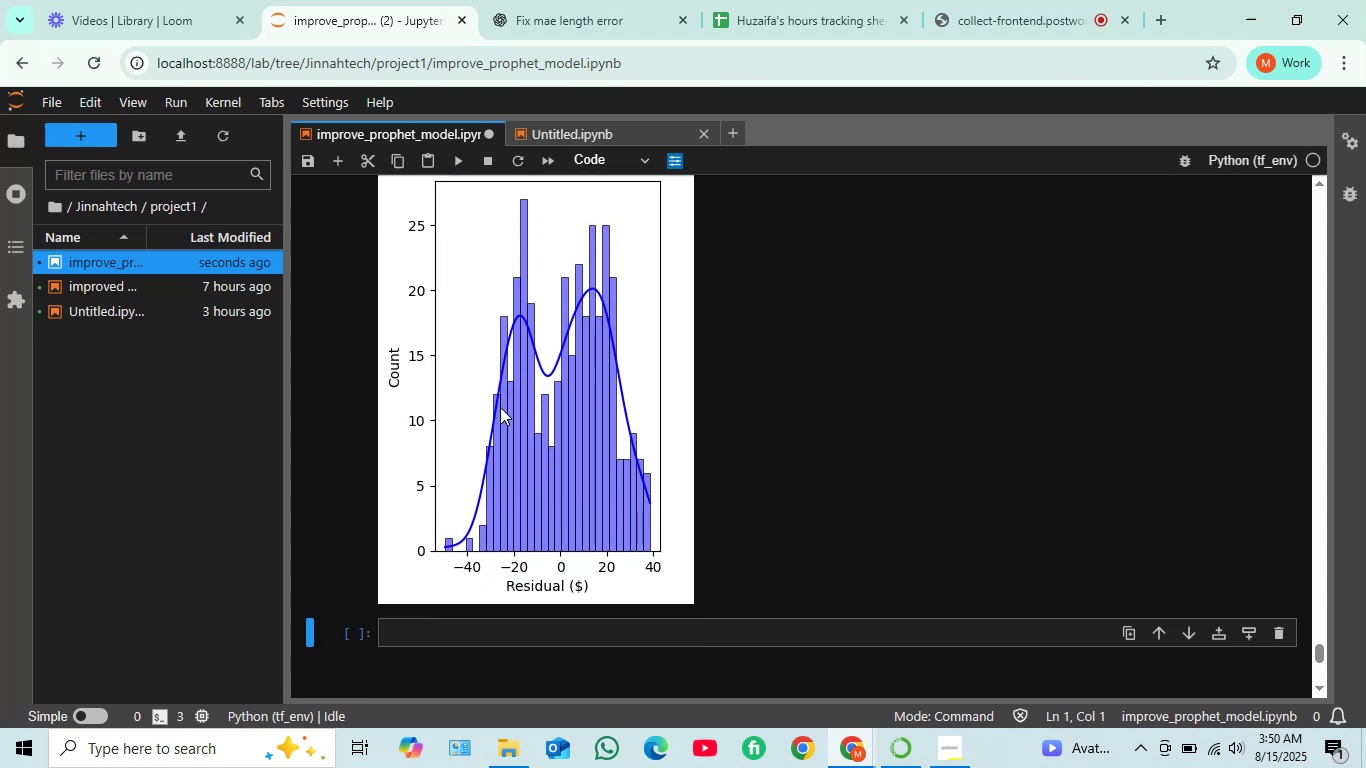 
scroll: coordinate [500, 407], scroll_direction: up, amount: 3.0
 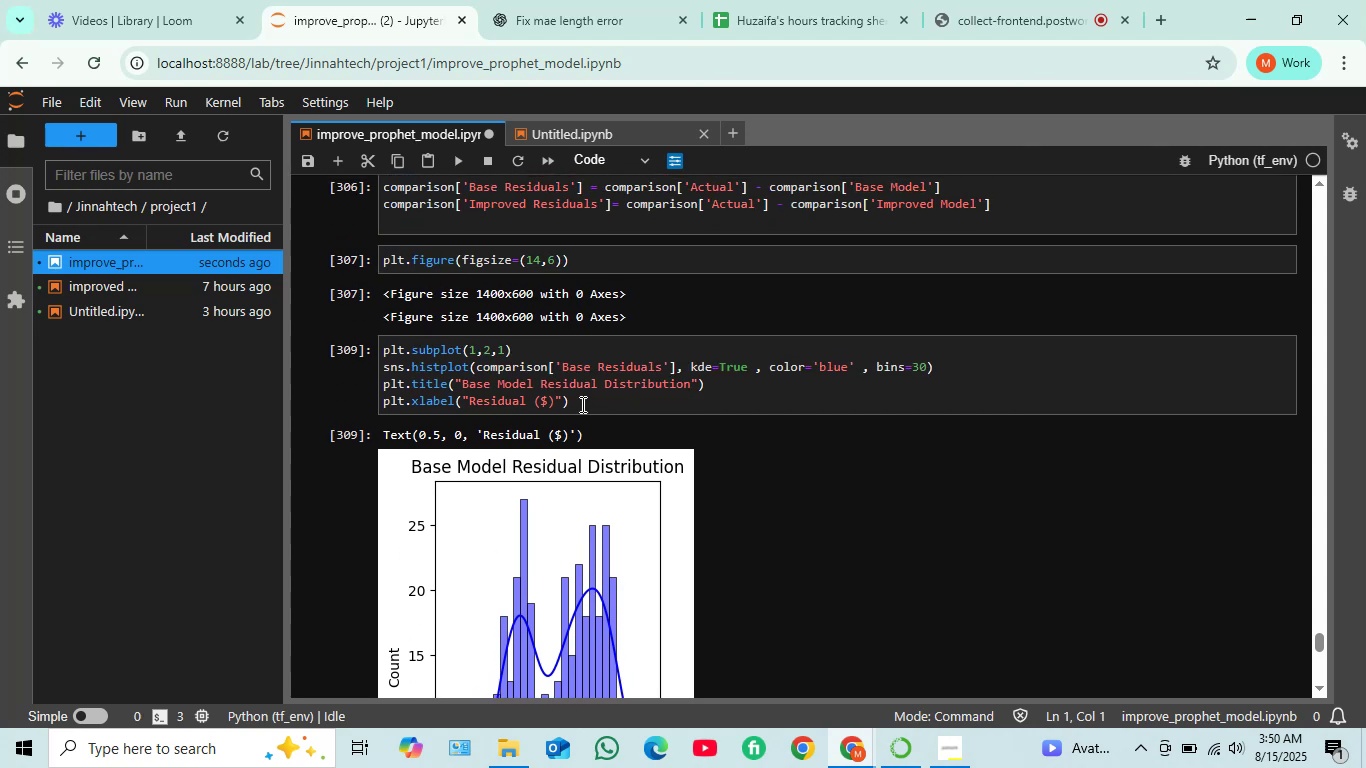 
left_click([578, 404])
 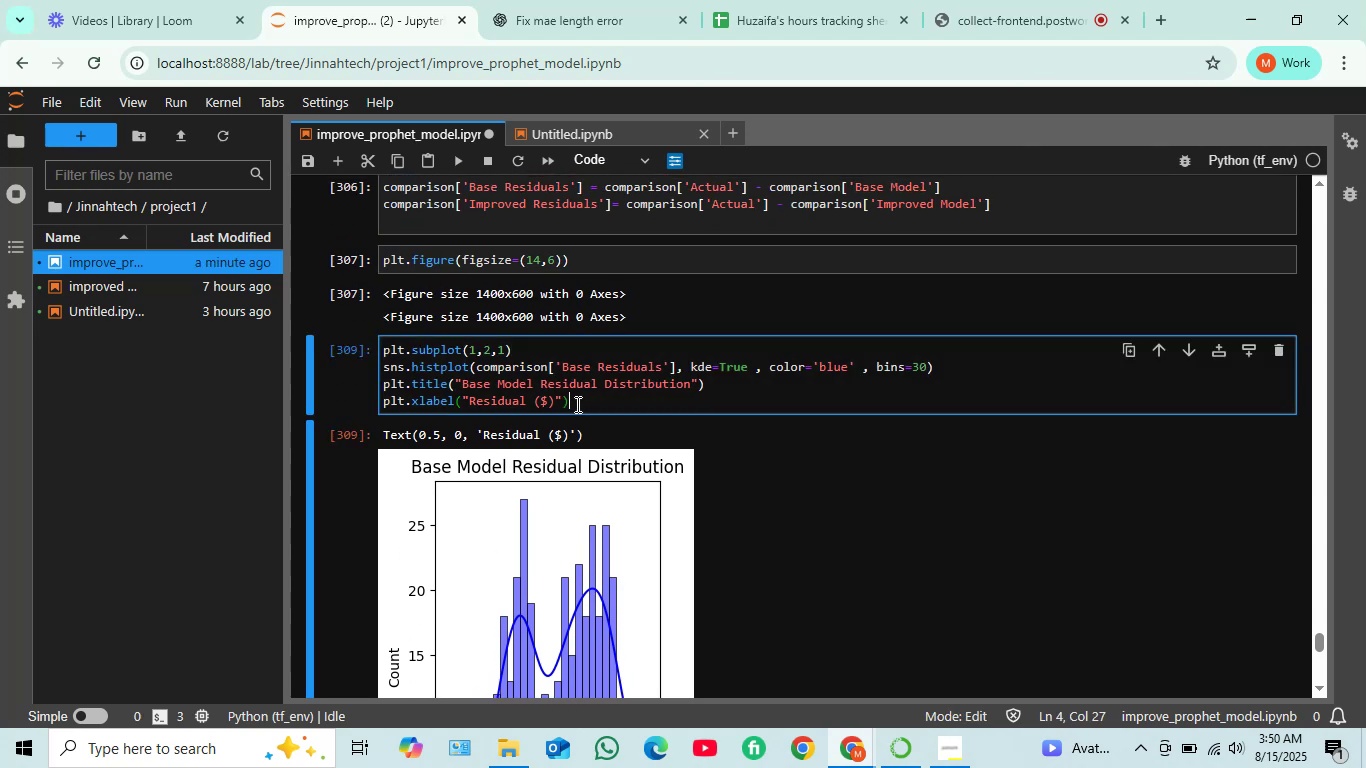 
key(Shift+Enter)
 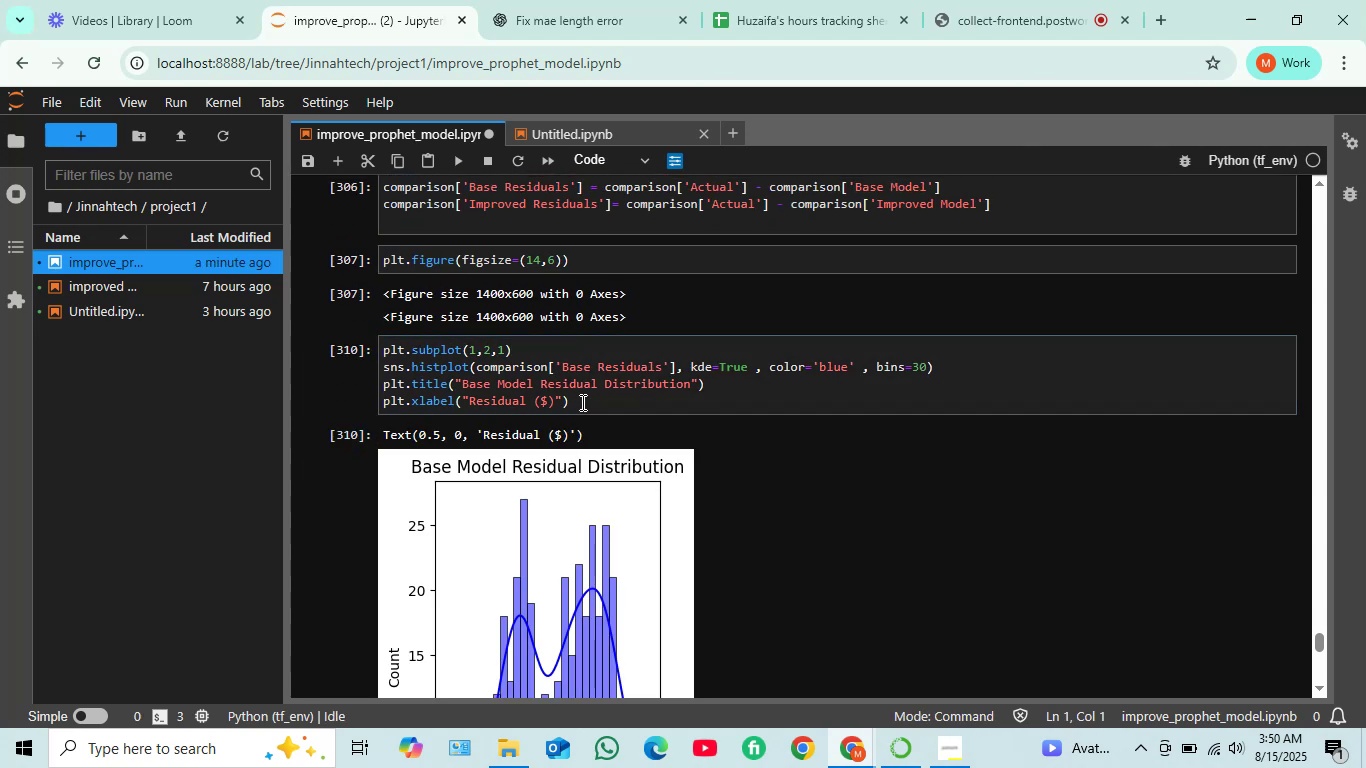 
left_click([584, 400])
 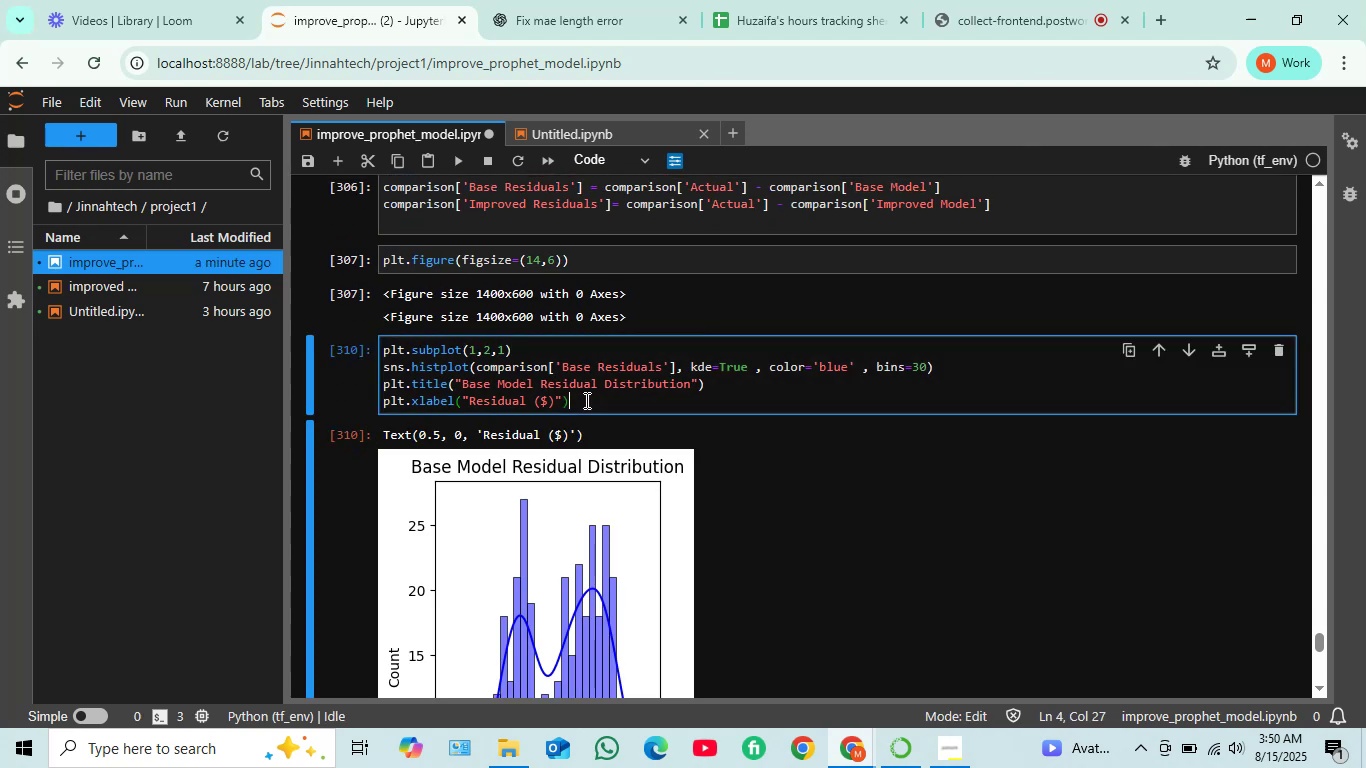 
key(Enter)
 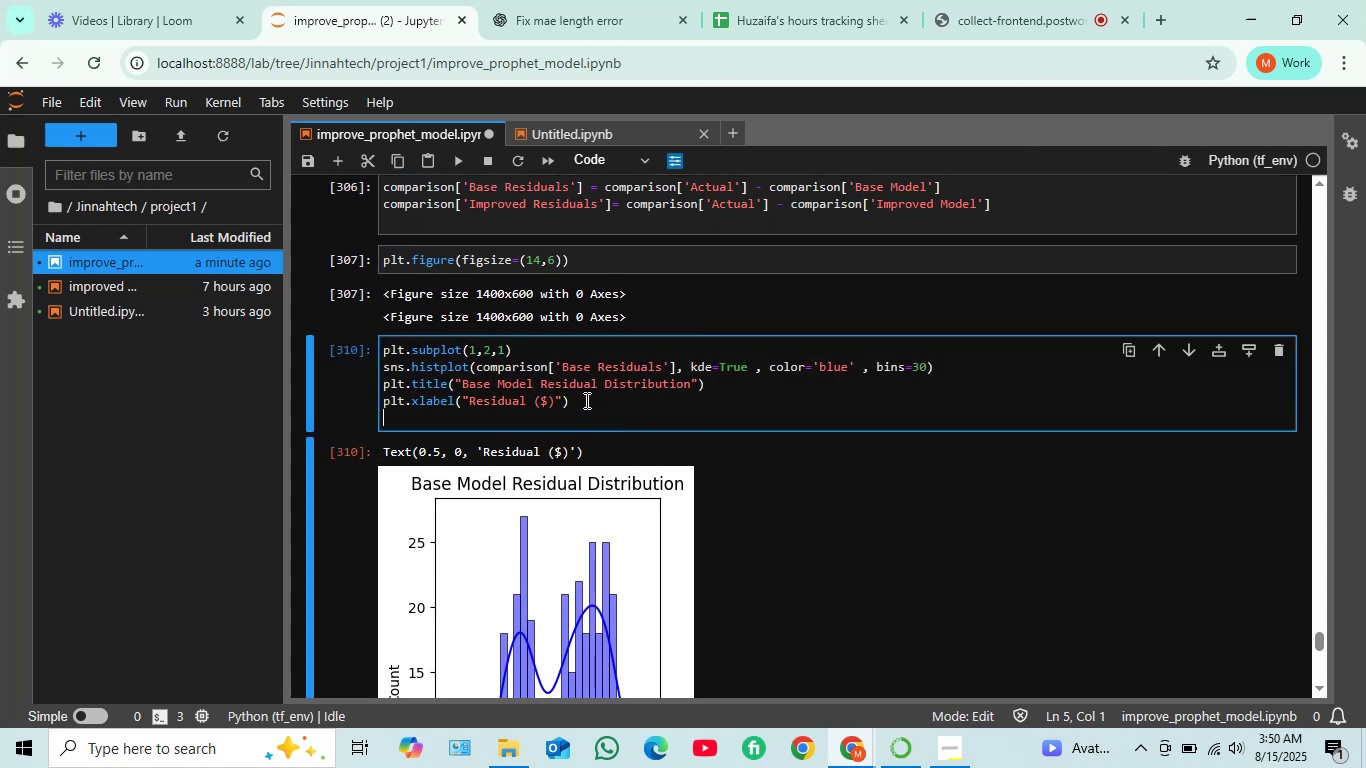 
key(Enter)
 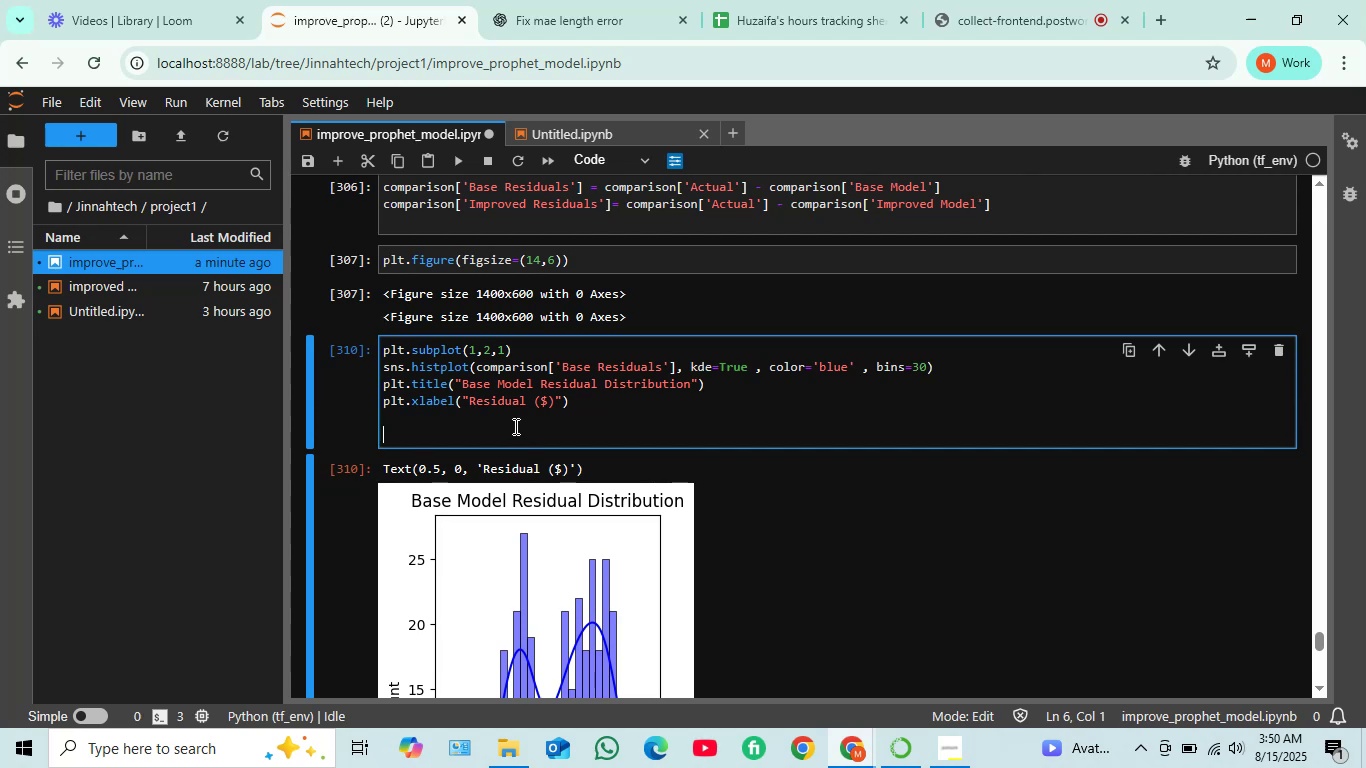 
wait(13.72)
 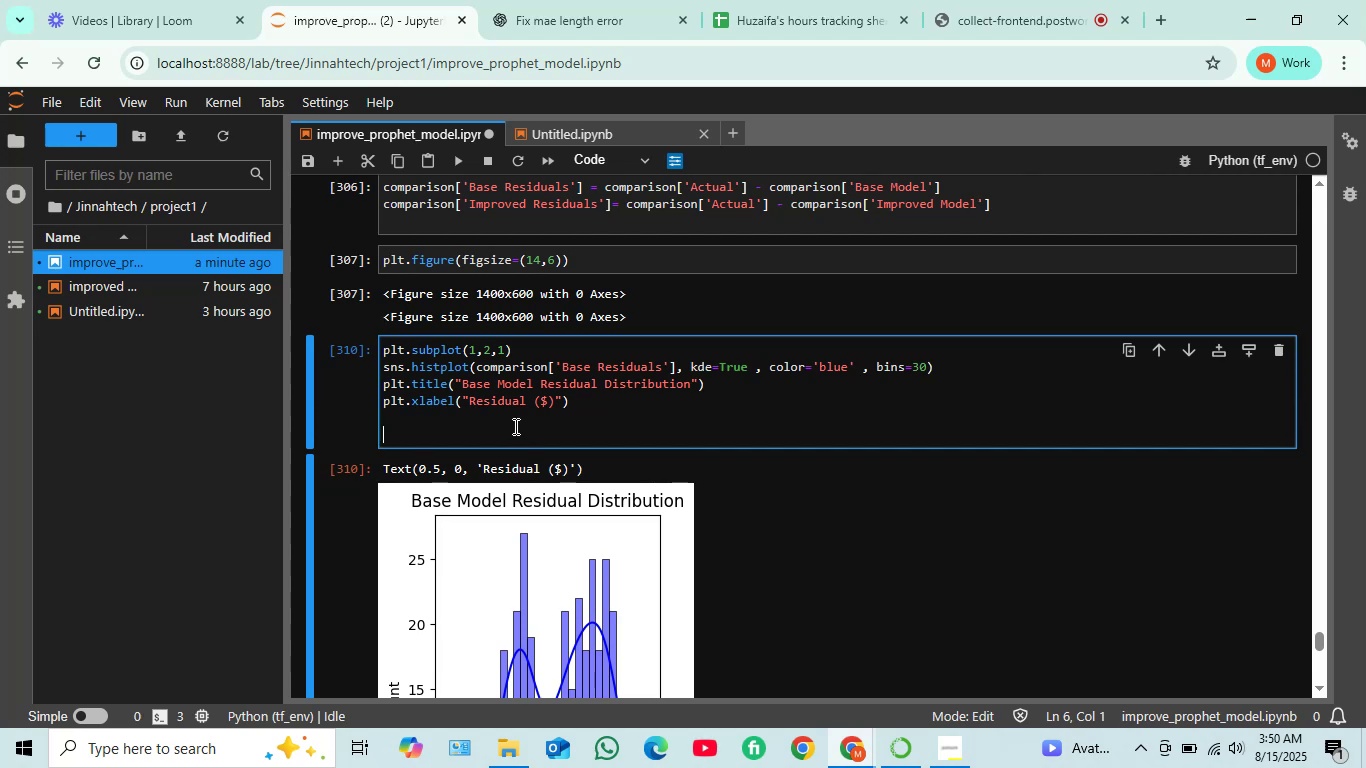 
type(plt.)
 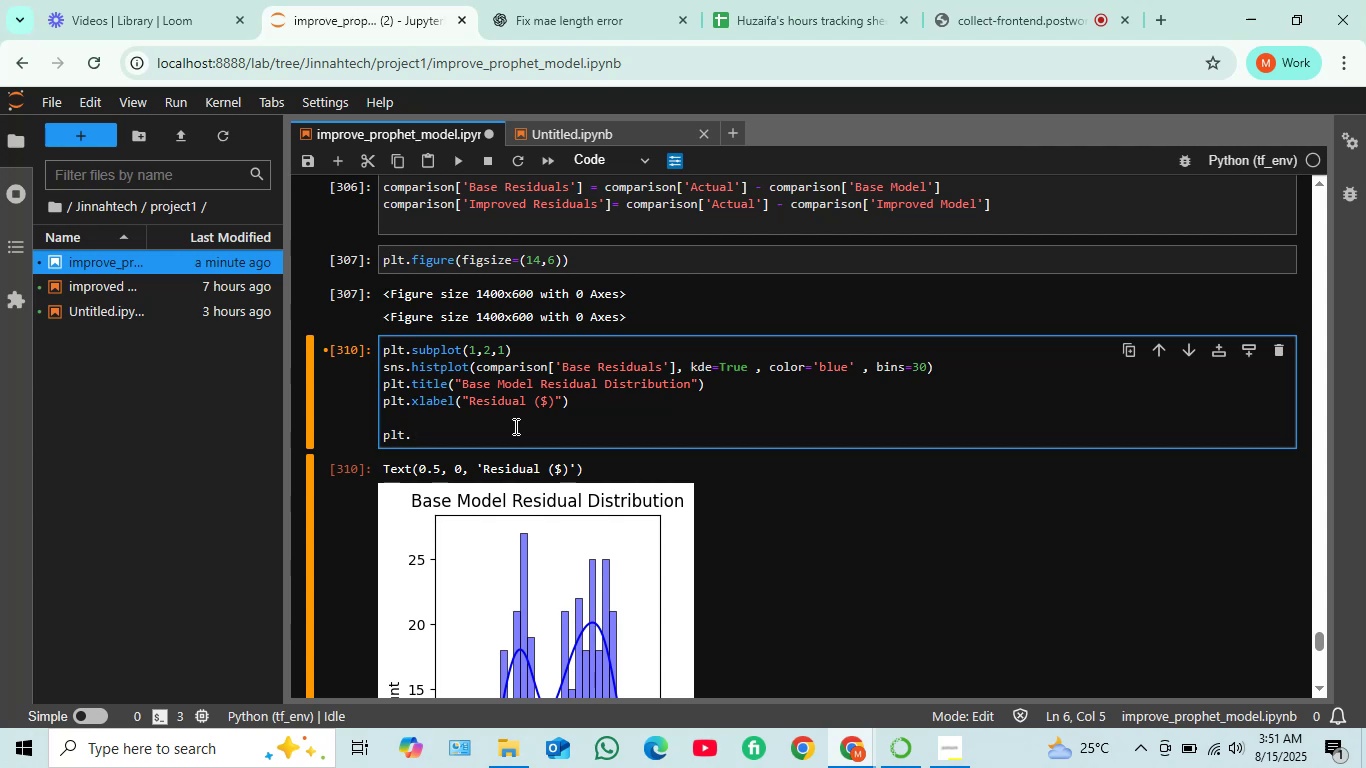 
wait(18.64)
 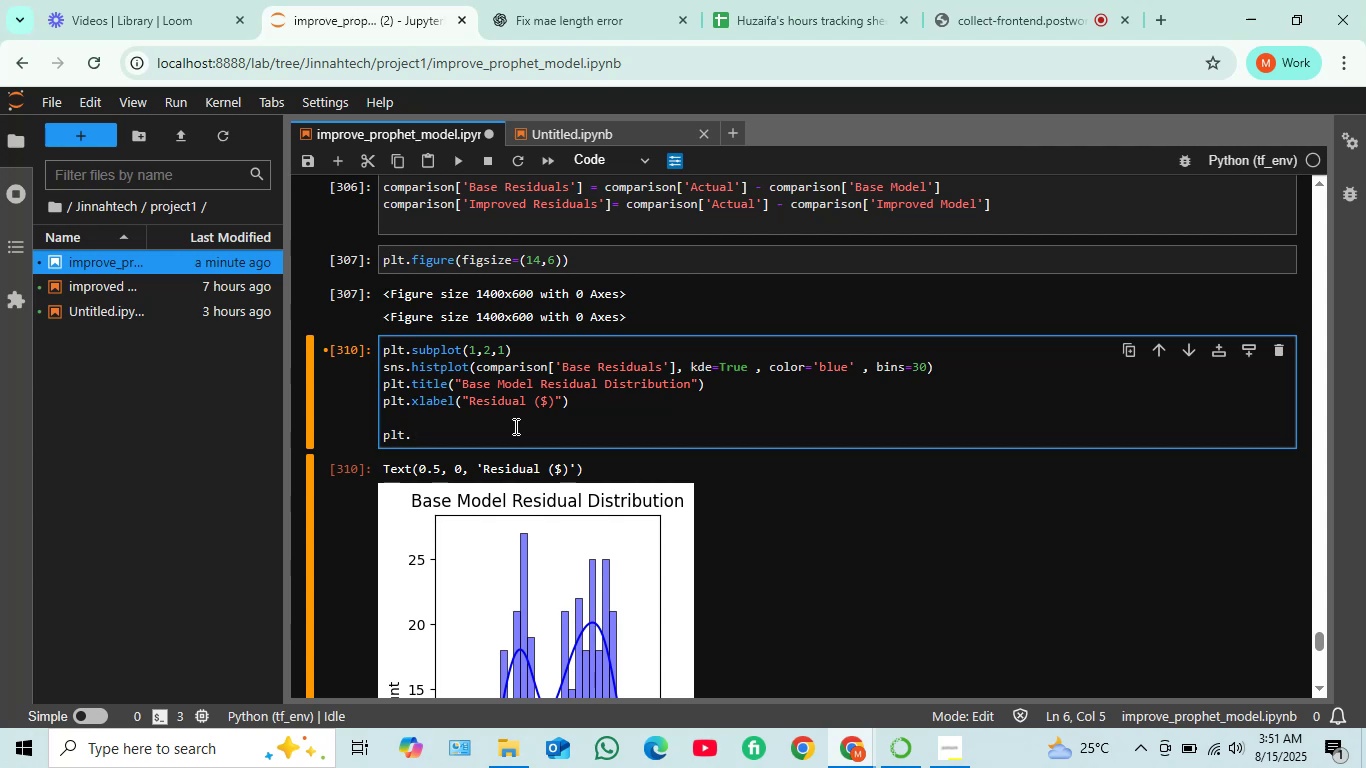 
type(subplot(1,2,2))
 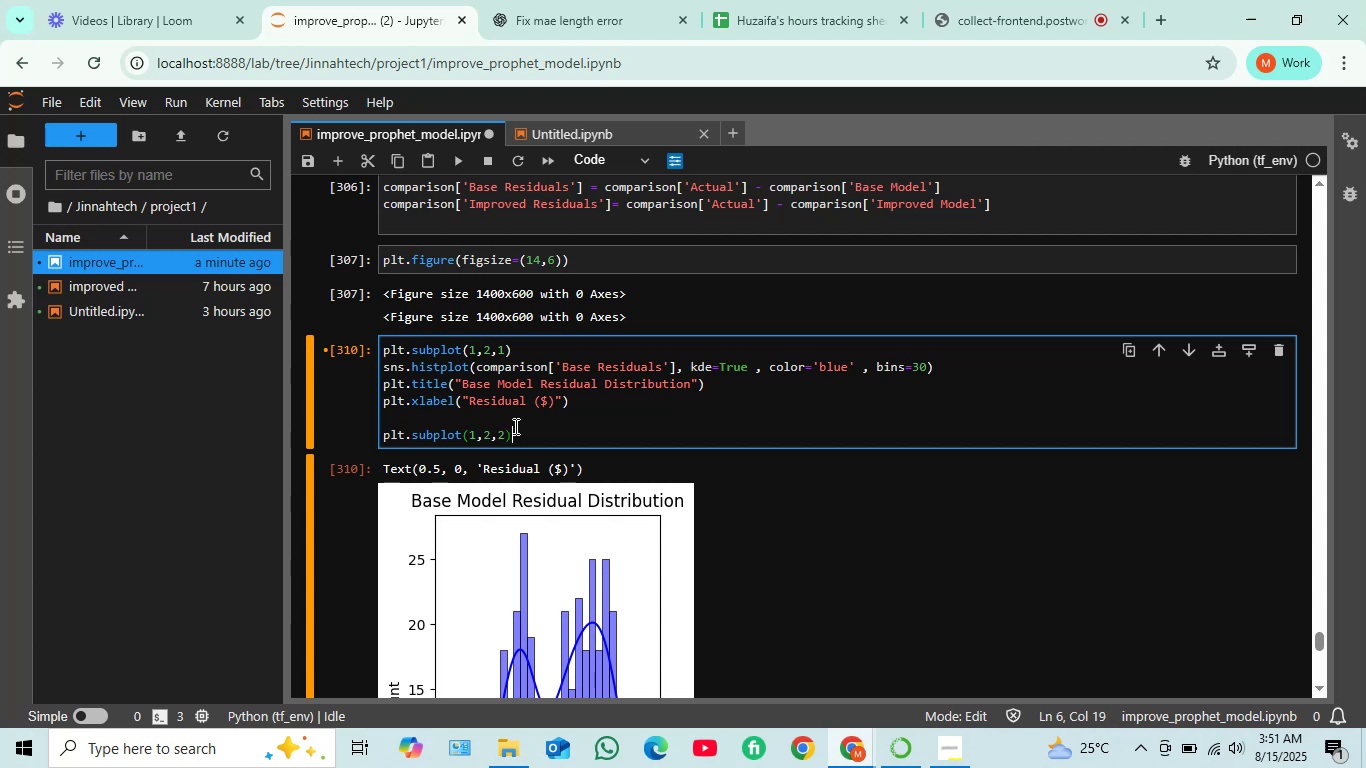 
key(Enter)
 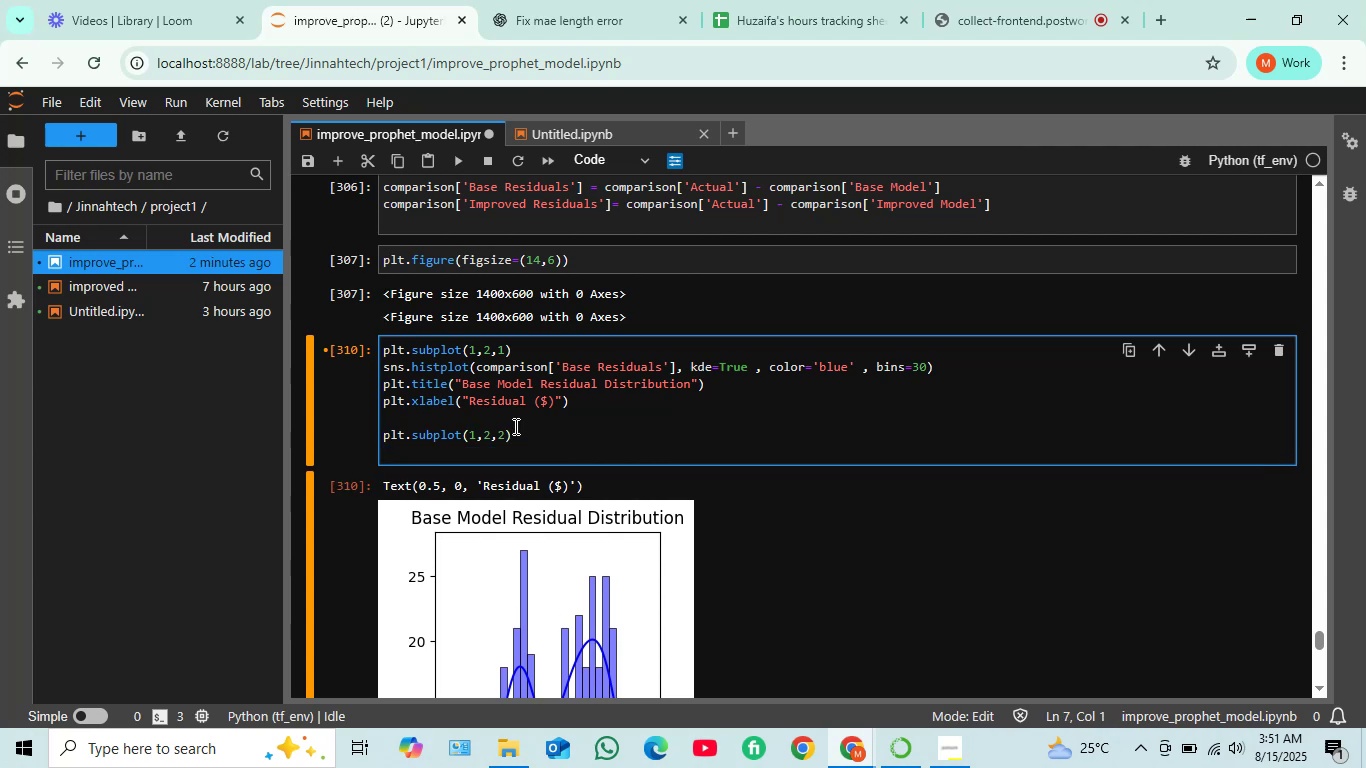 
type(sns.histplot)
 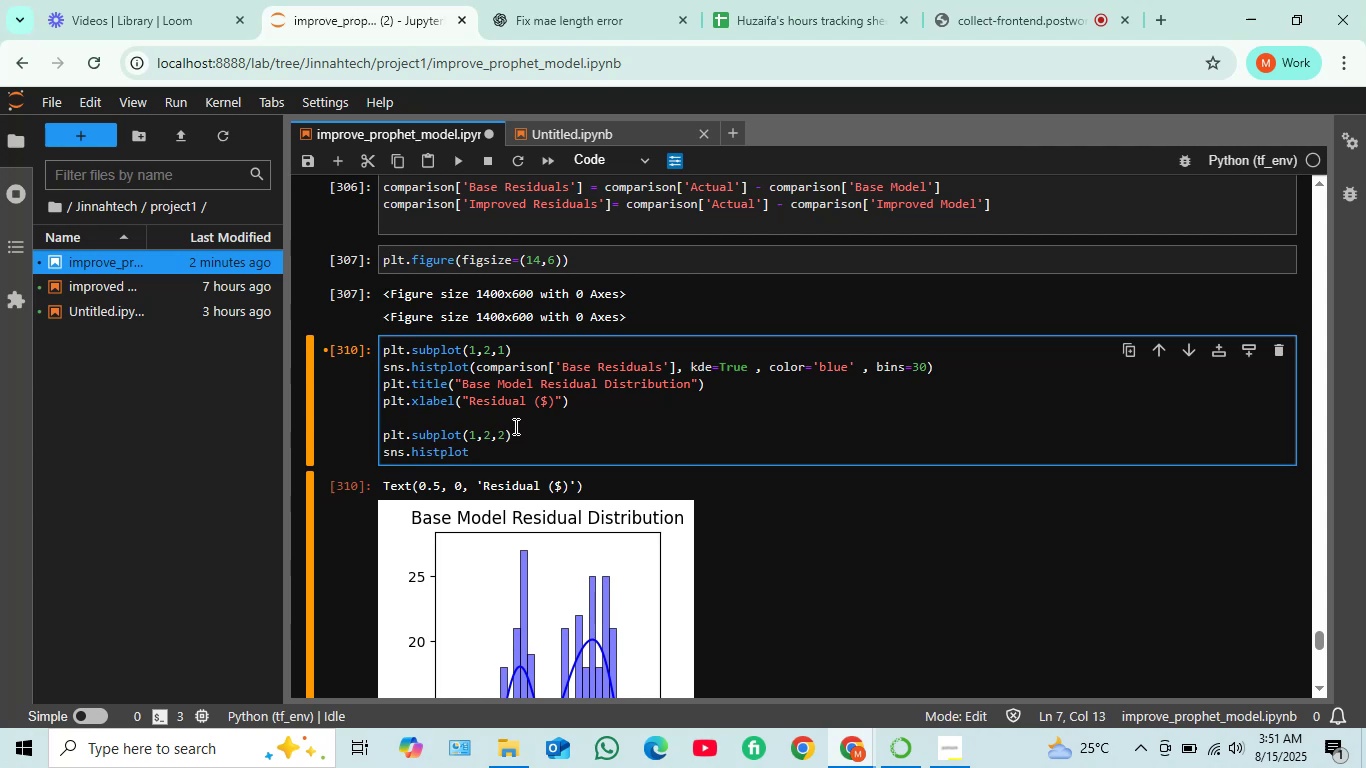 
type((comparison[')
 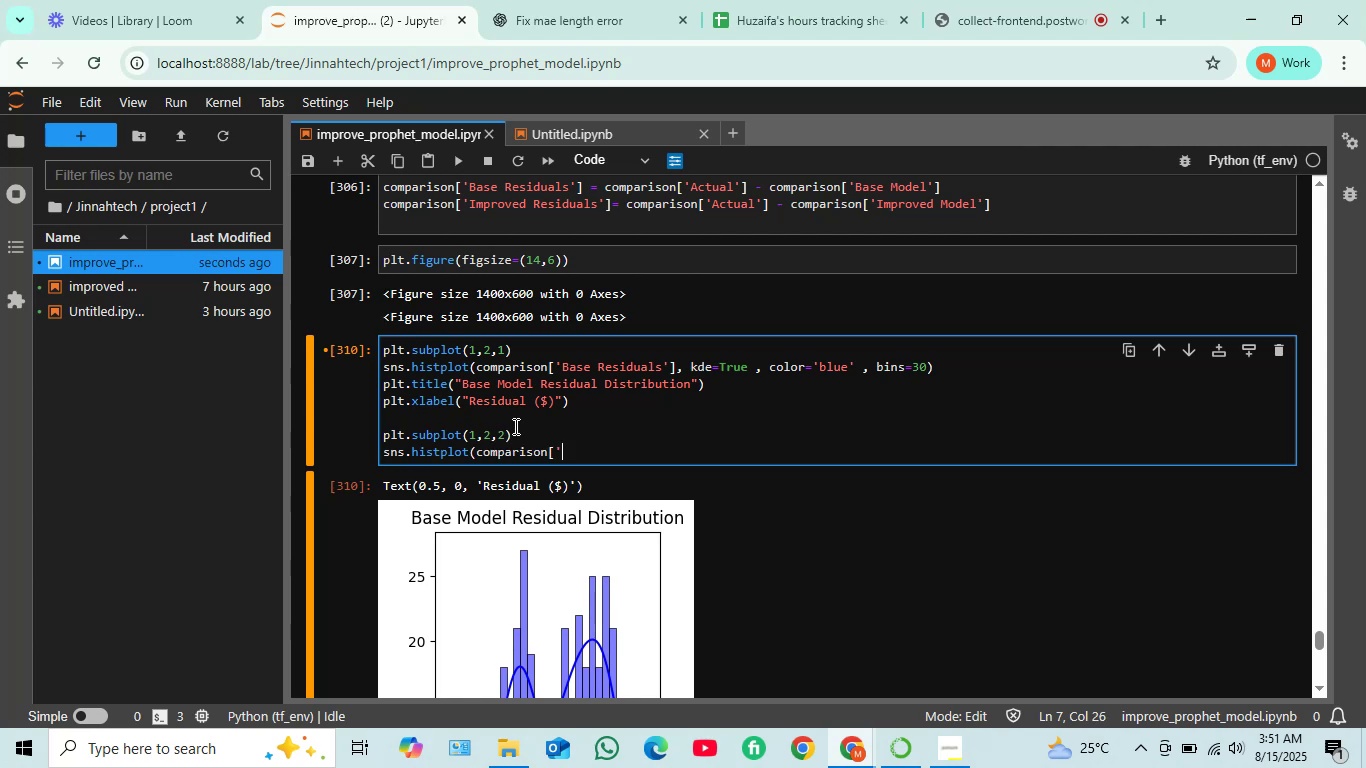 
type(Improved Residual)
 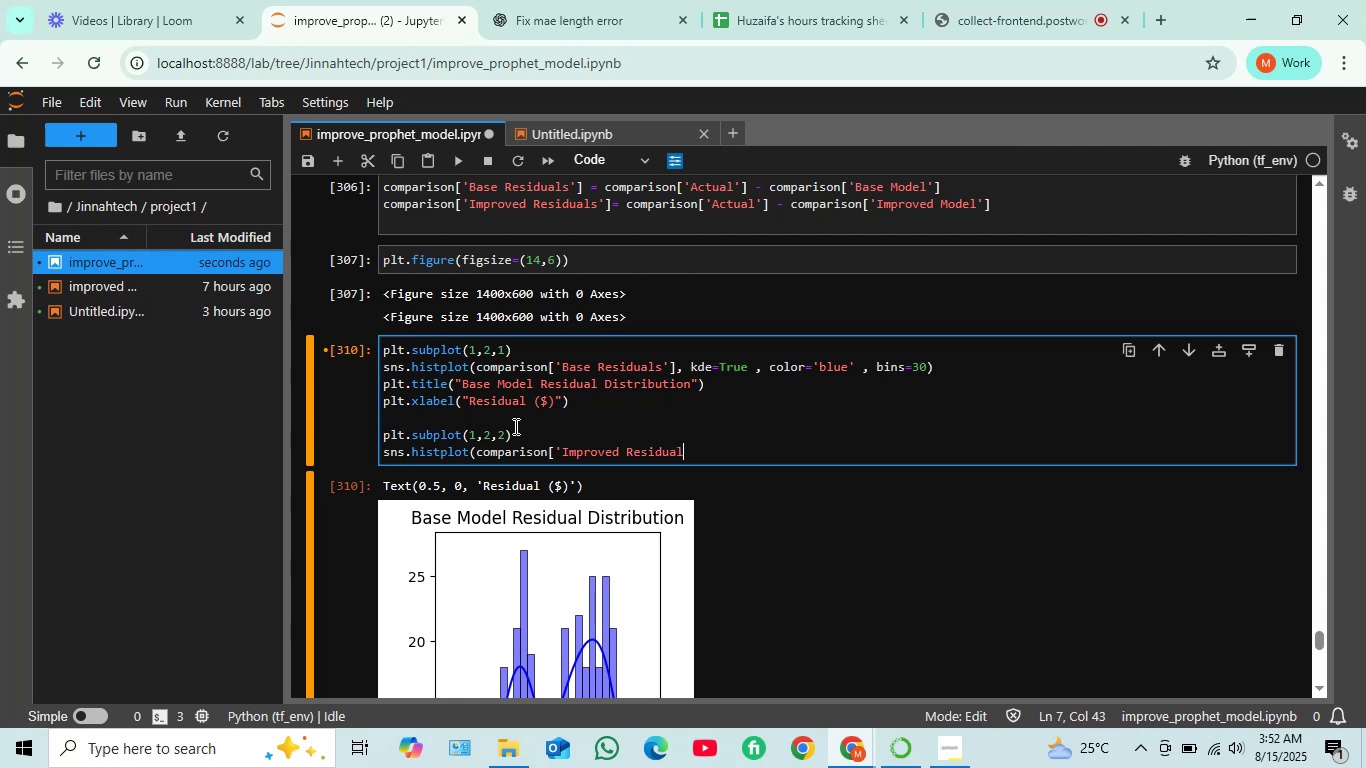 
wait(17.86)
 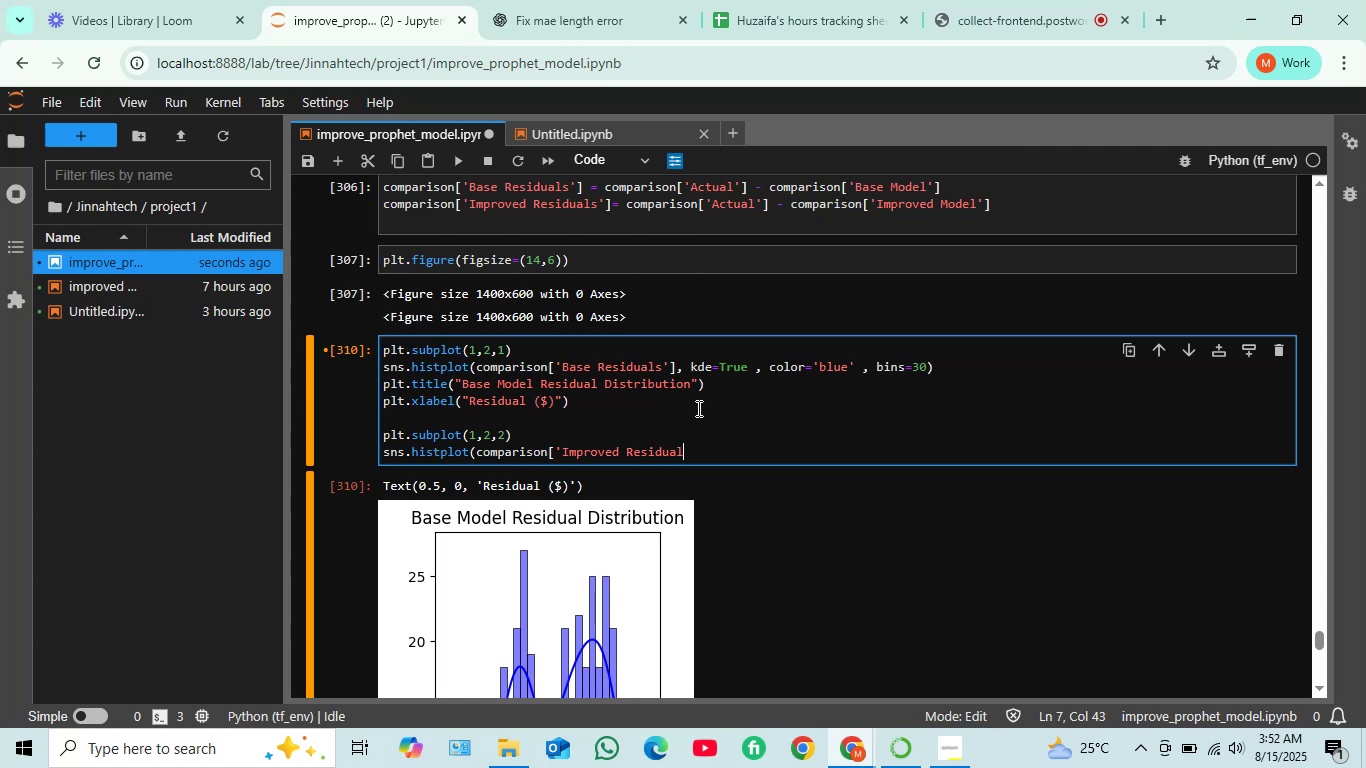 
key(S)
 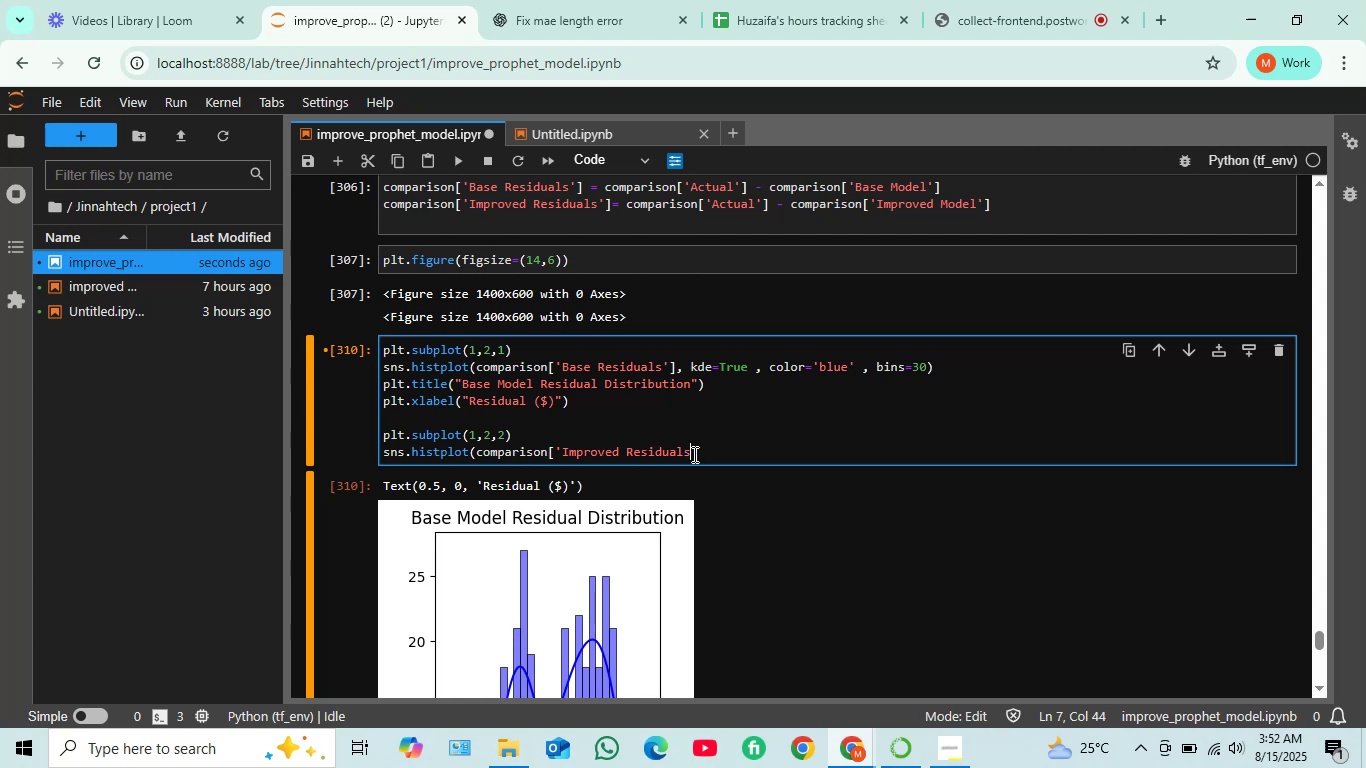 
scroll: coordinate [693, 454], scroll_direction: down, amount: 1.0
 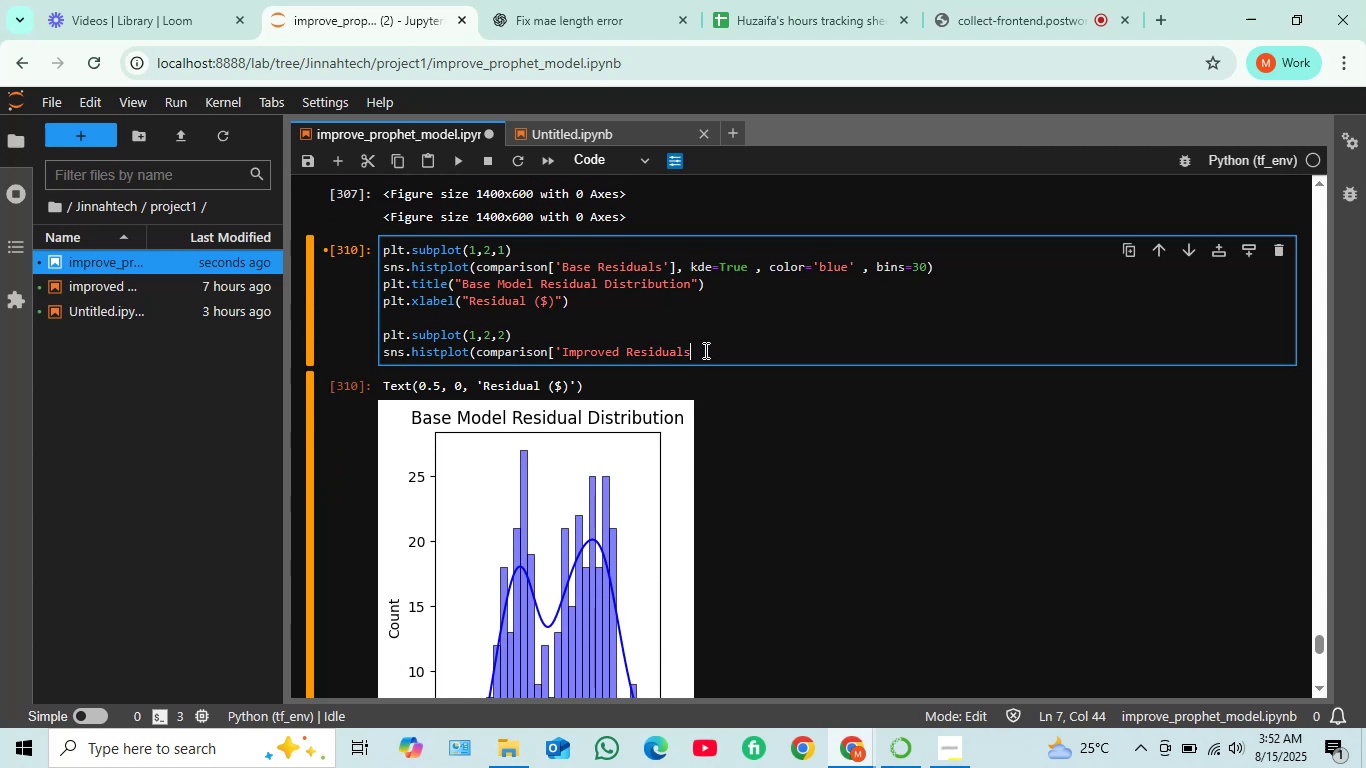 
key(BracketRight)
 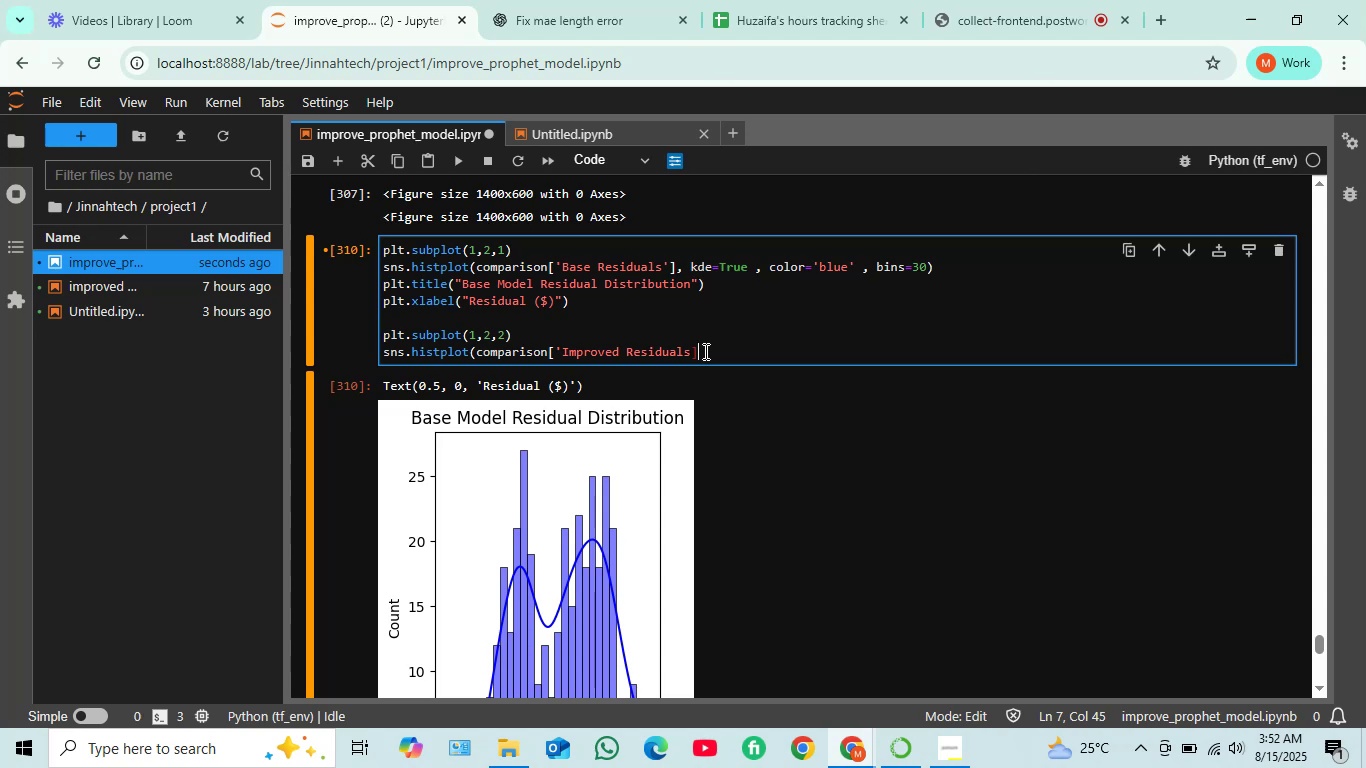 
key(Backspace)
 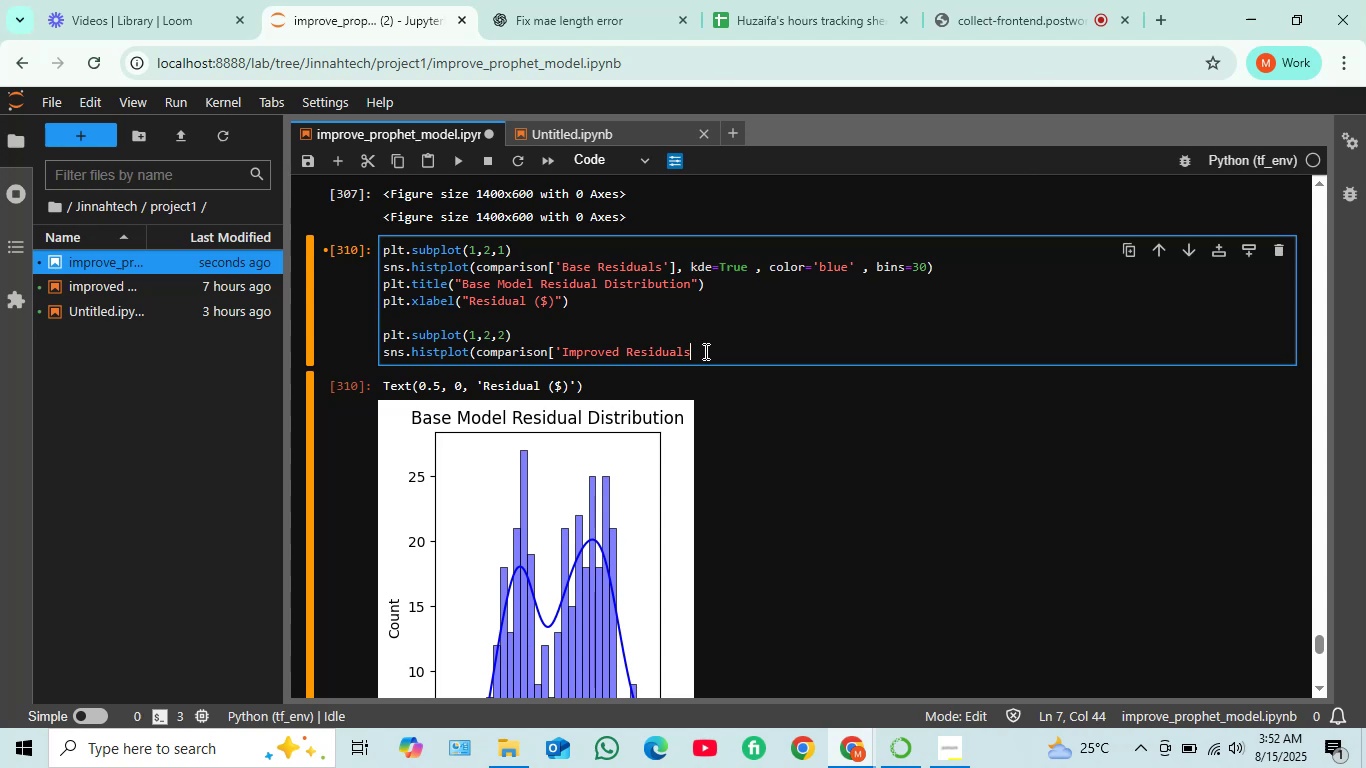 
key(Quote)
 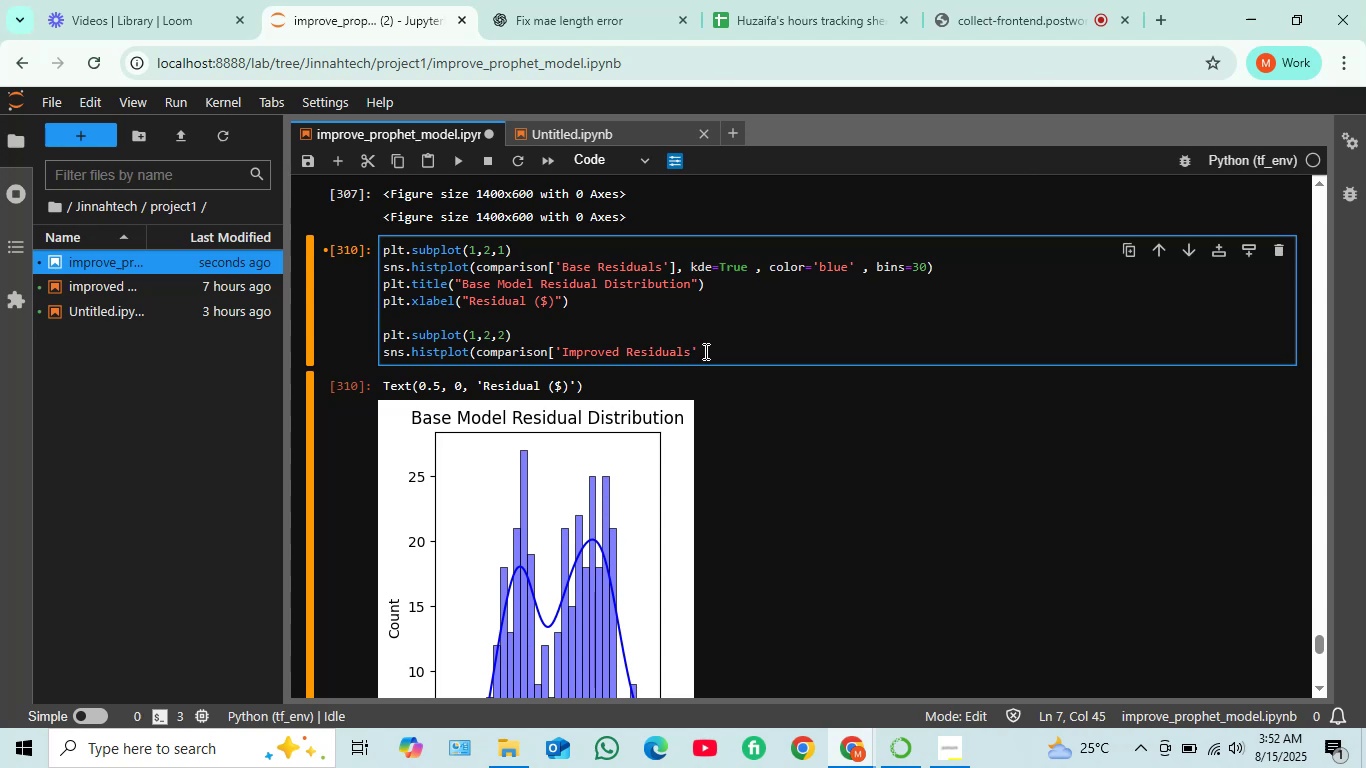 
key(BracketRight)
 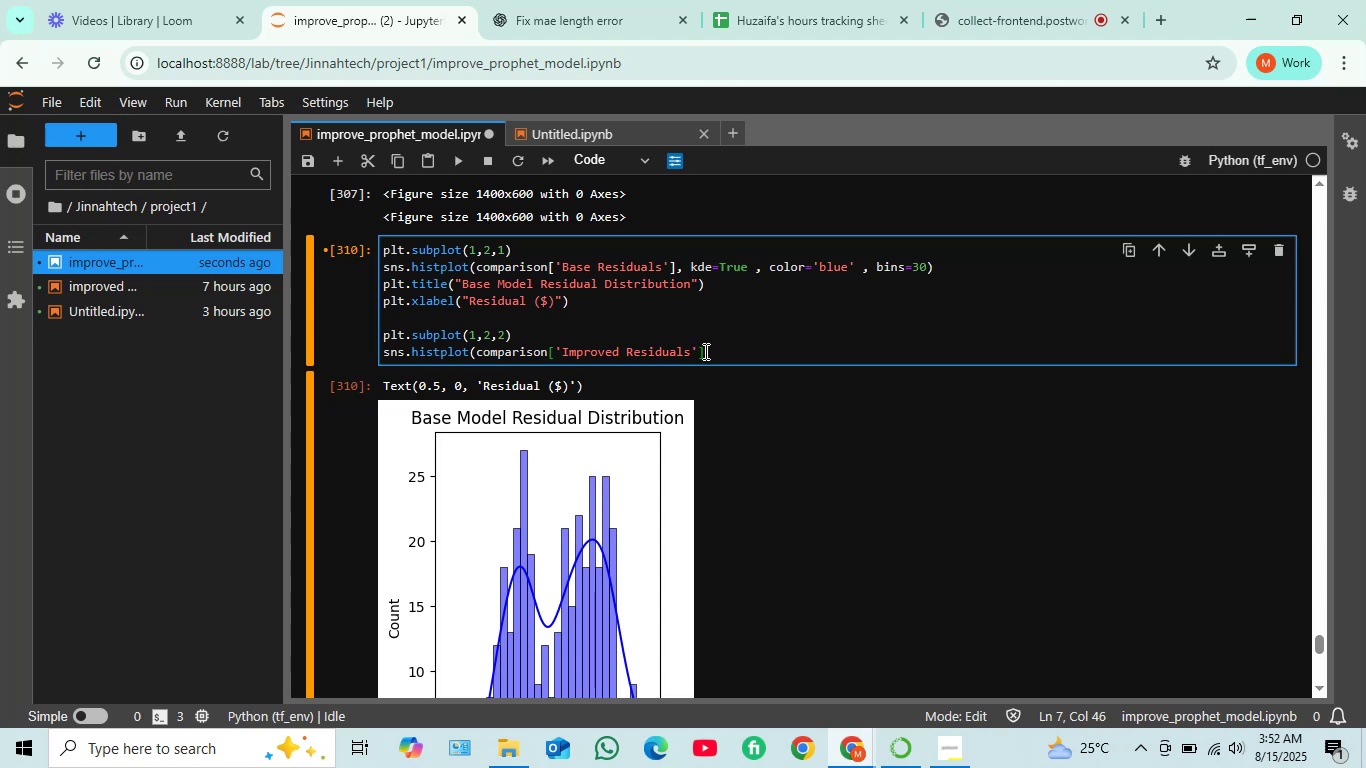 
key(Space)
 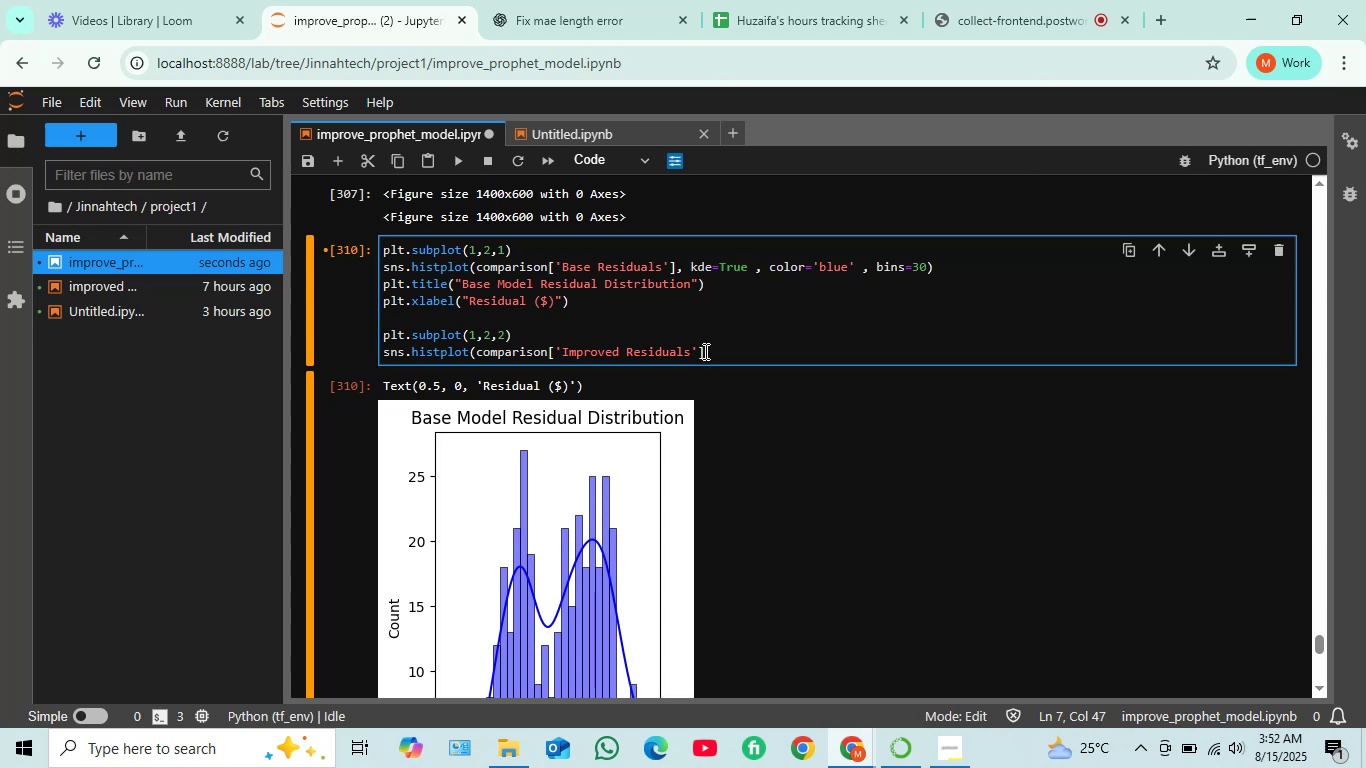 
key(Comma)
 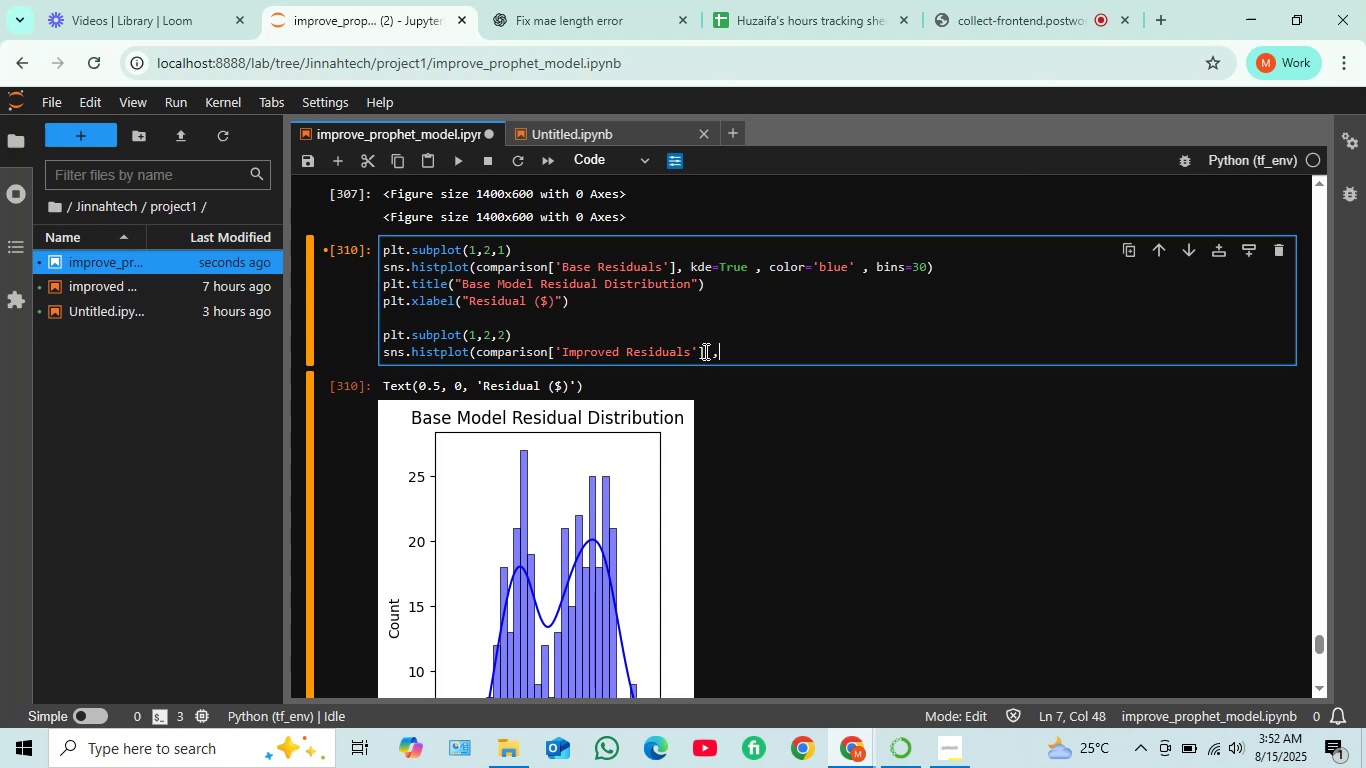 
key(Space)
 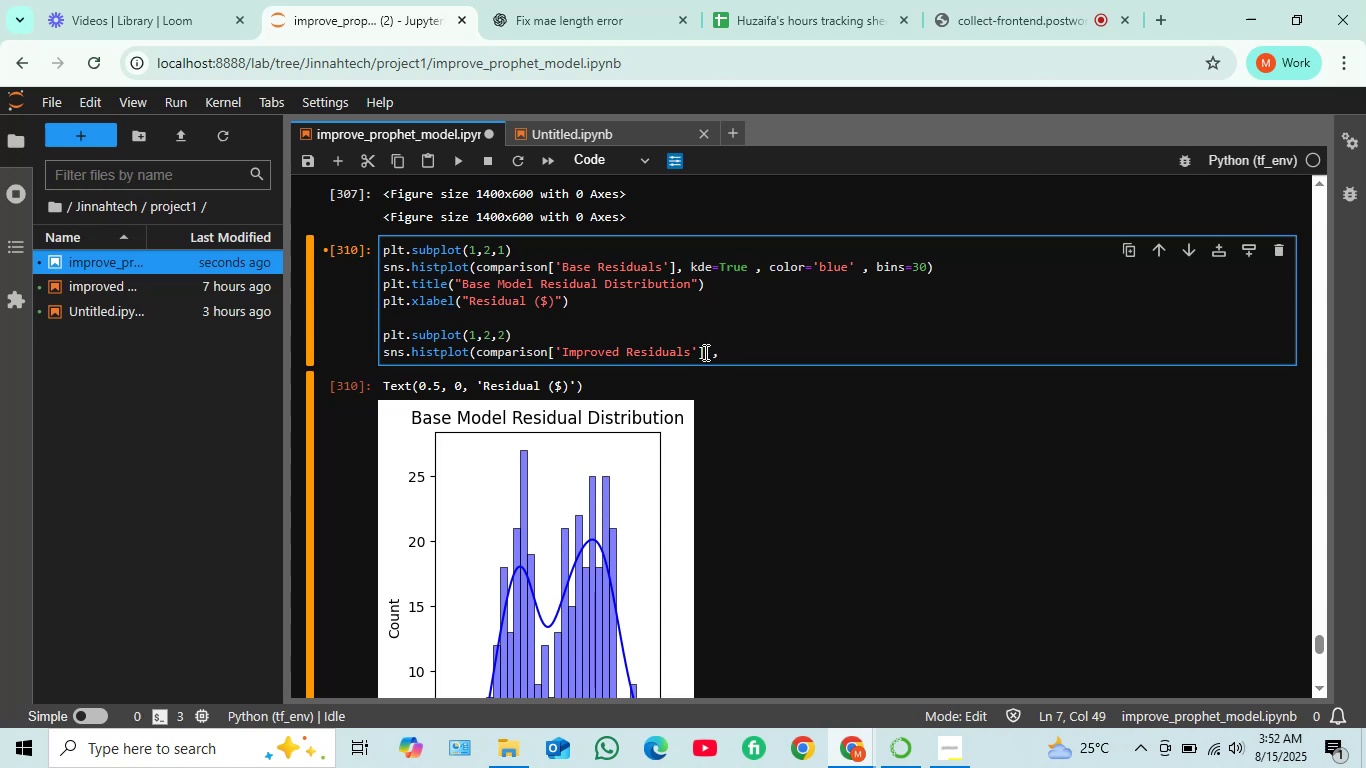 
key(Space)
 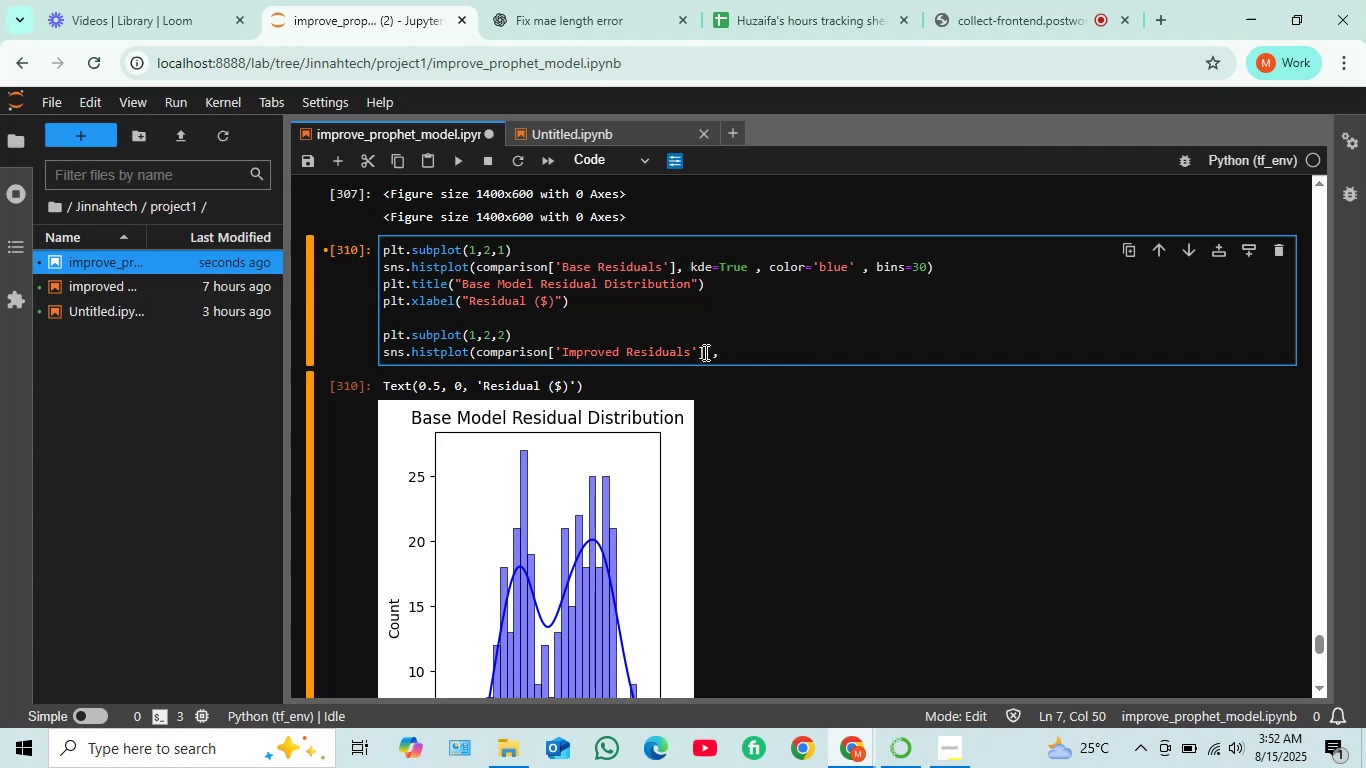 
key(Backspace)
 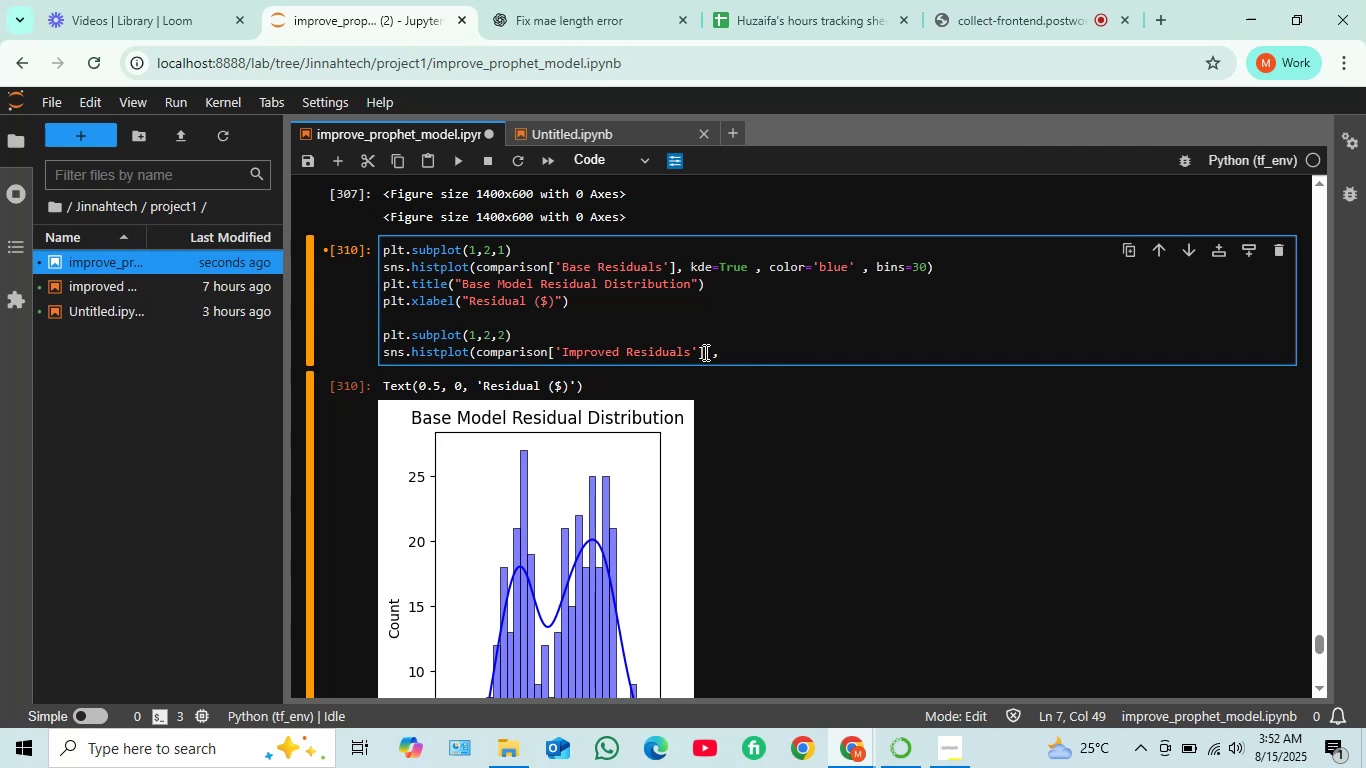 
type(kde=t)
key(Backspace)
type(True , )
 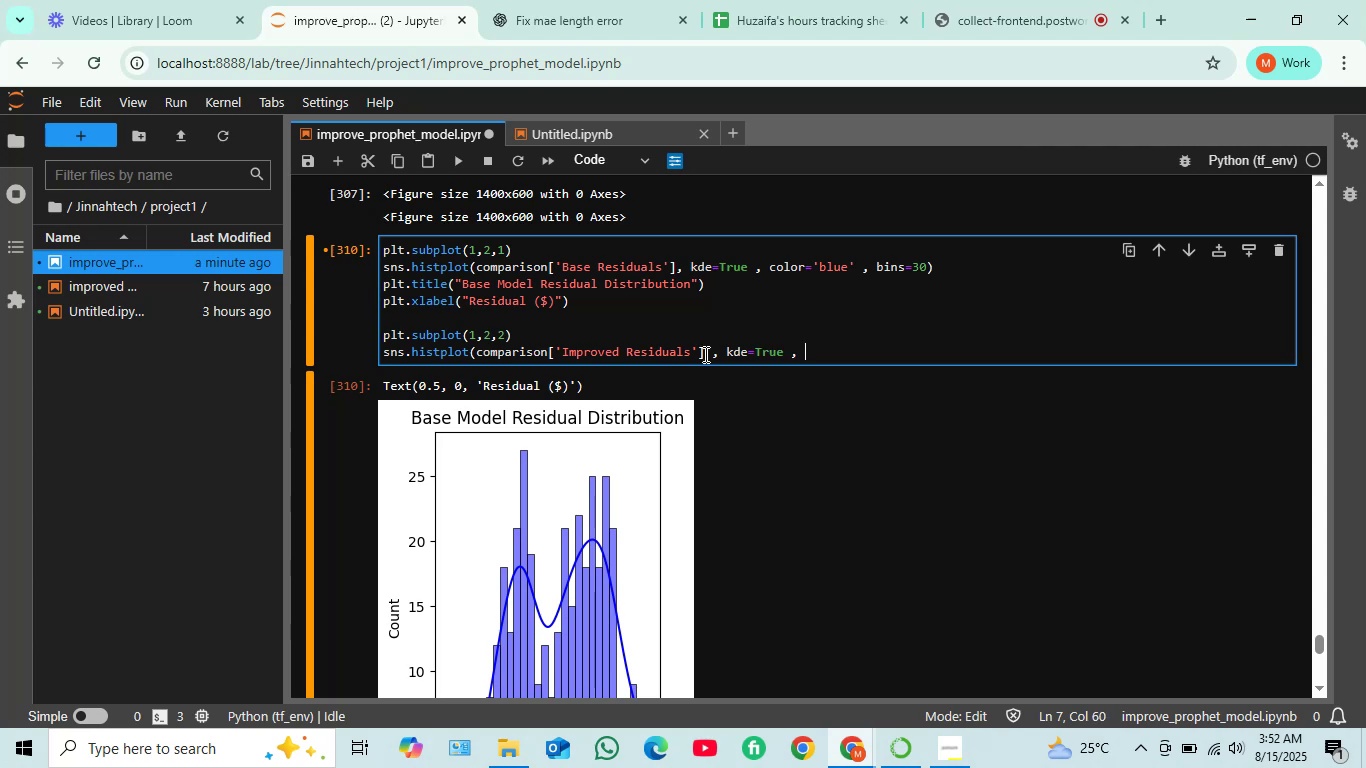 
type(color= ")
key(Backspace)
type('green')
 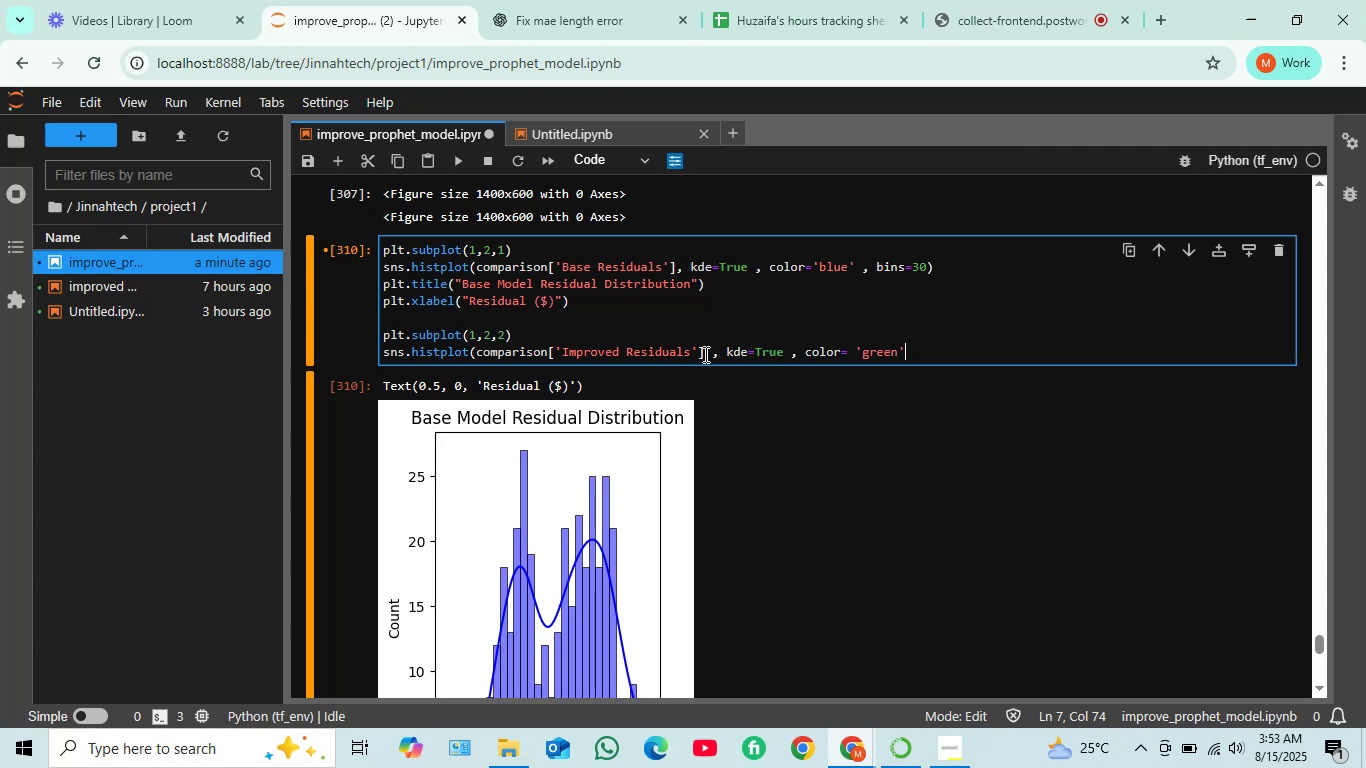 
wait(5.11)
 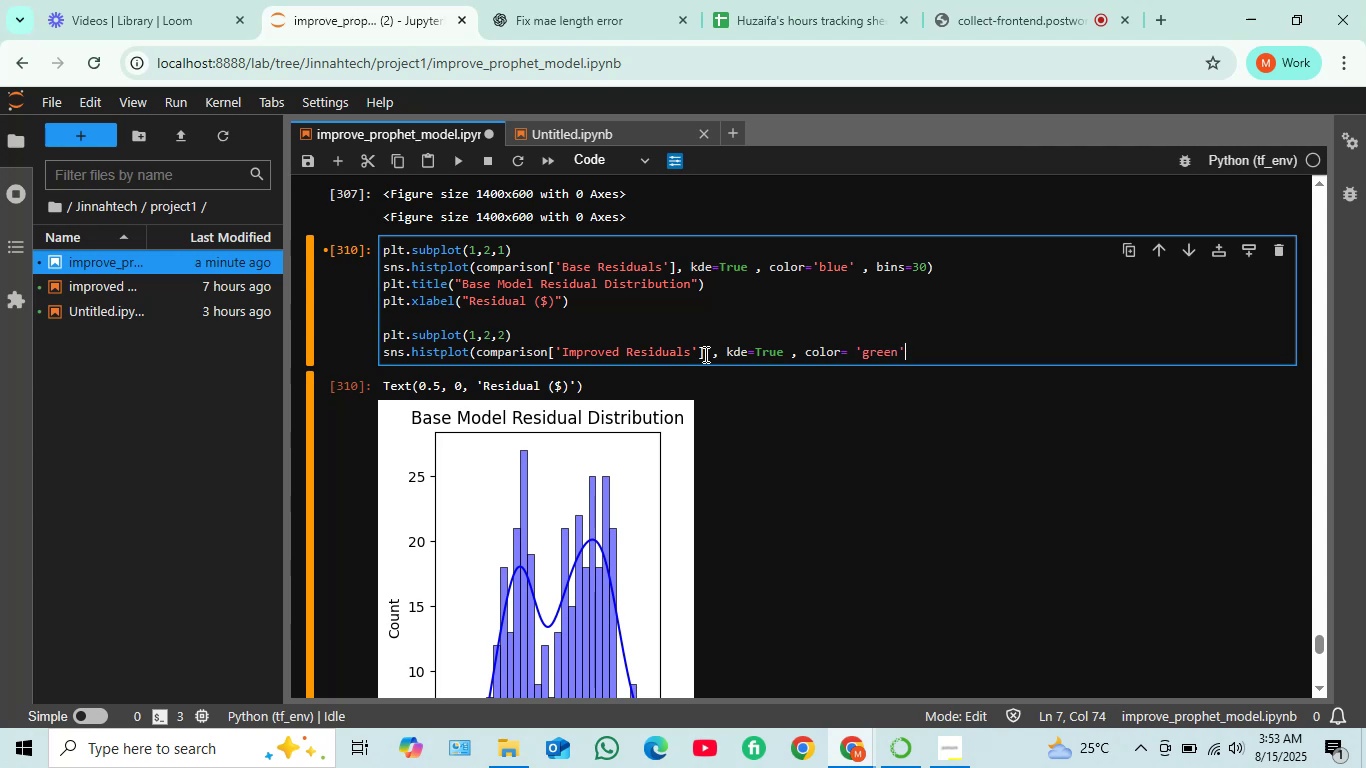 
type(, bins=30)
 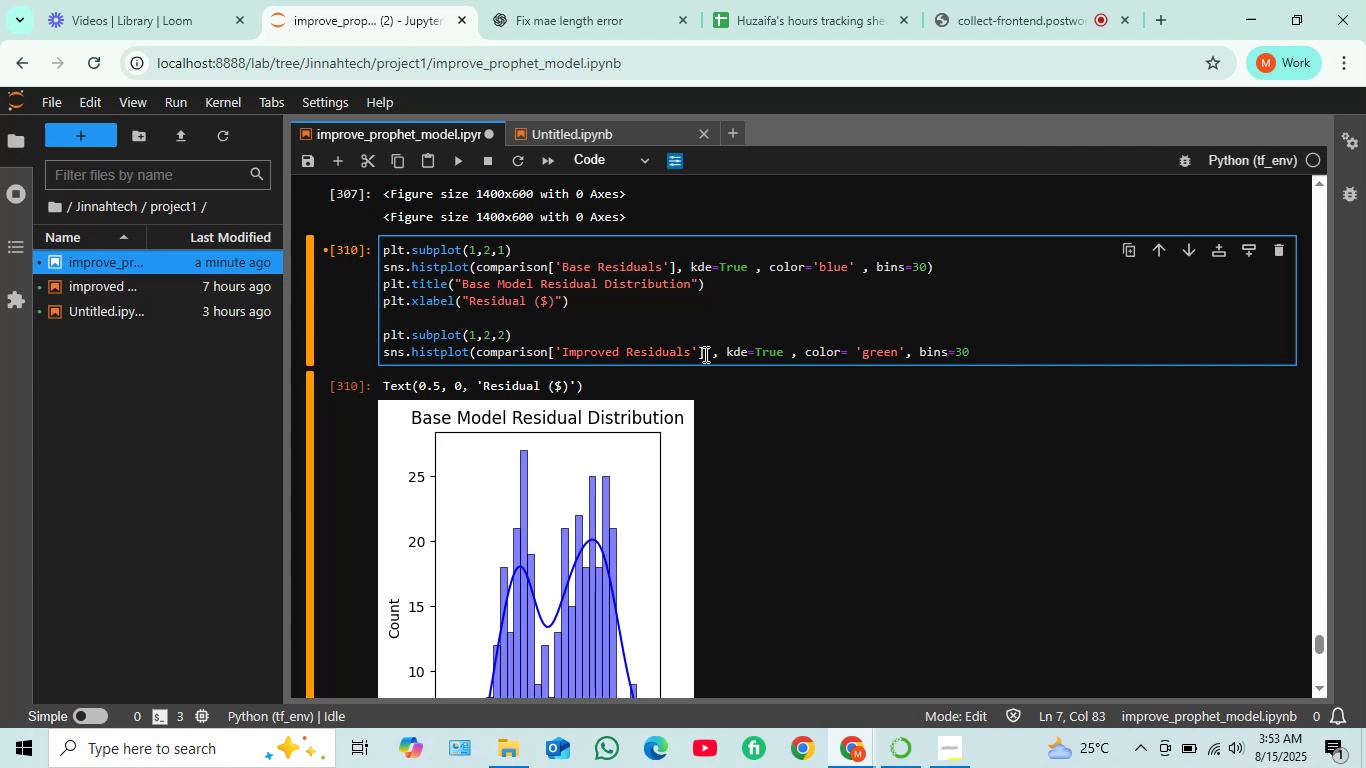 
key(Shift+0)
 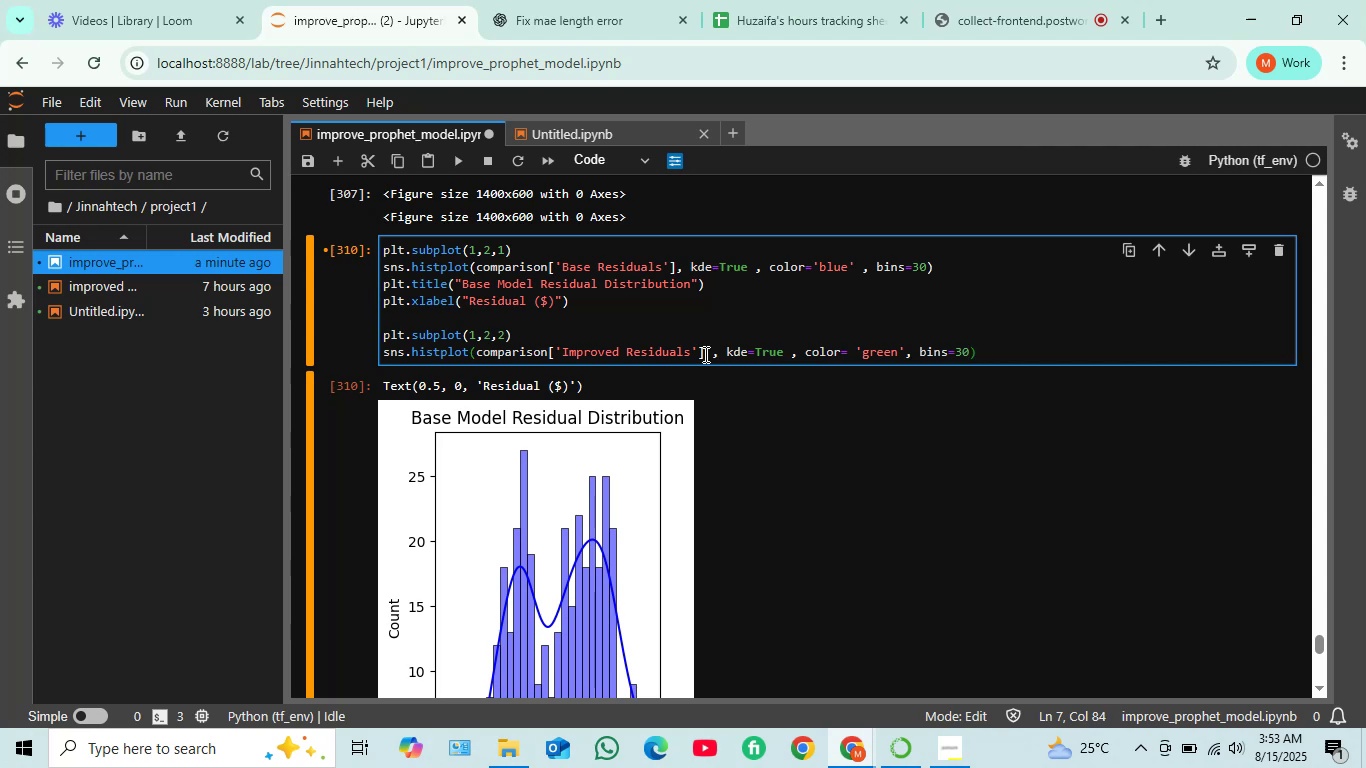 
key(Enter)
 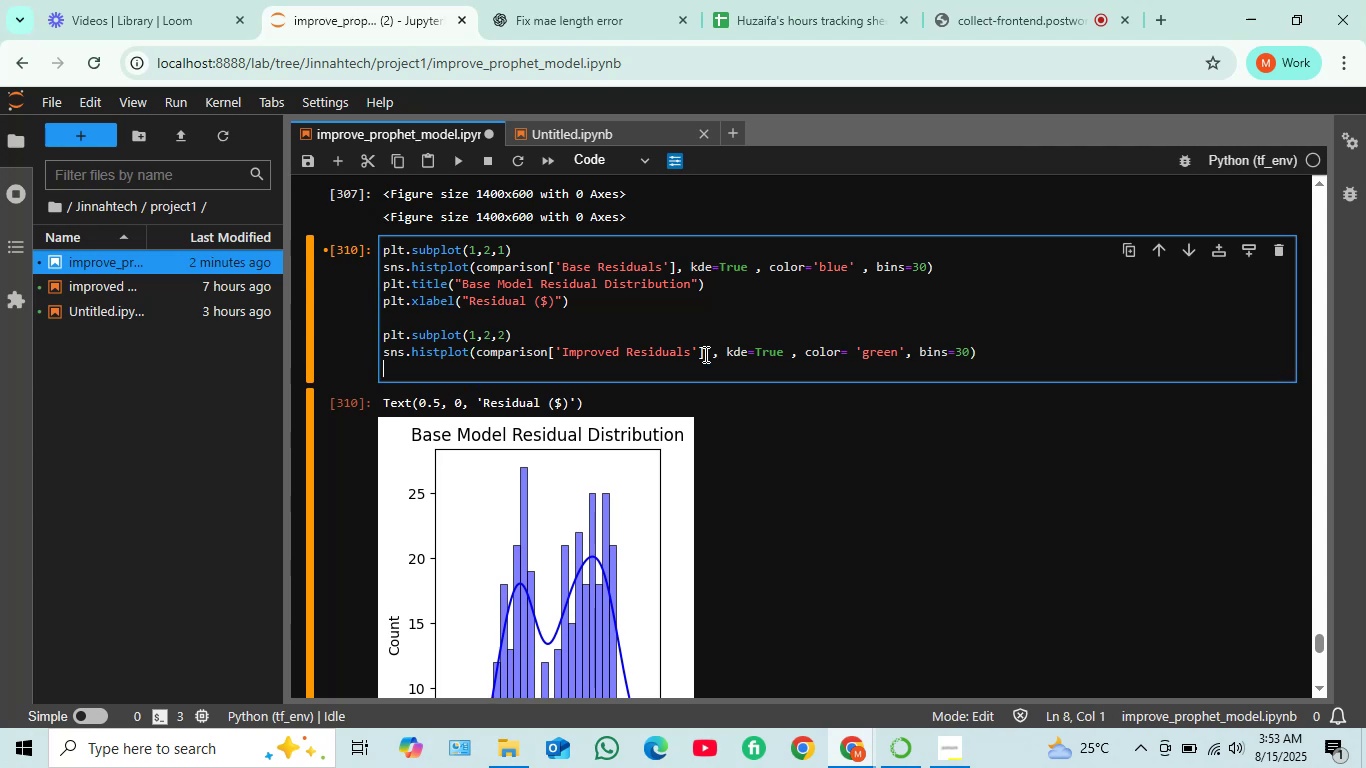 
scroll: coordinate [672, 351], scroll_direction: down, amount: 3.0
 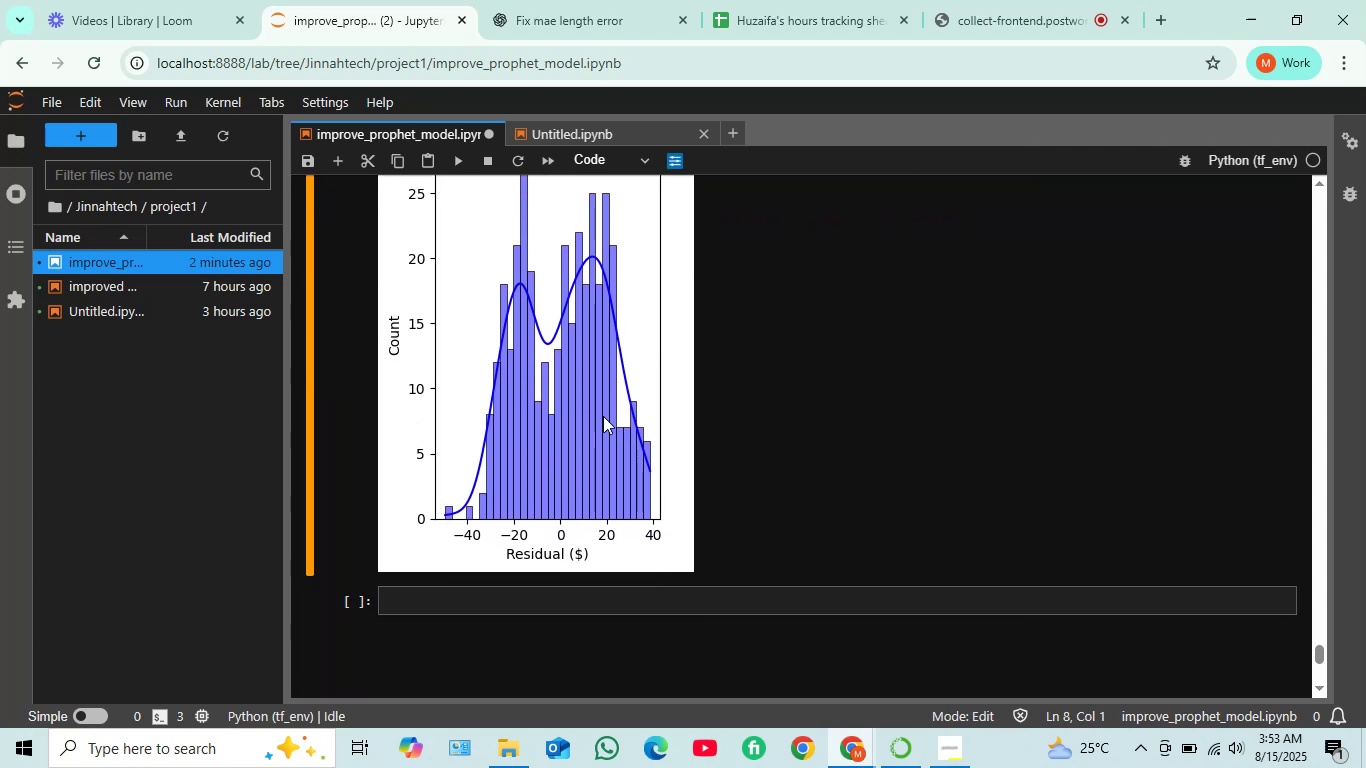 
scroll: coordinate [484, 383], scroll_direction: up, amount: 15.0
 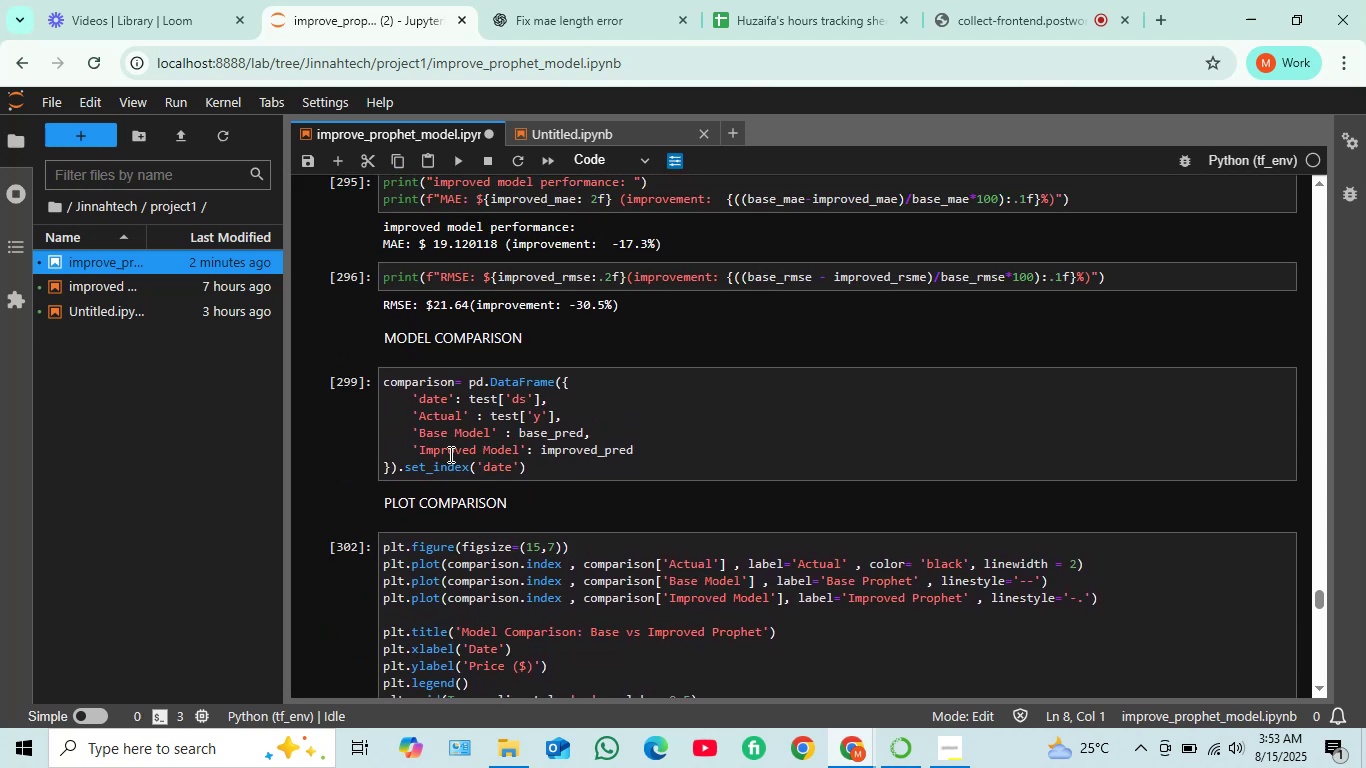 
double_click([448, 454])
 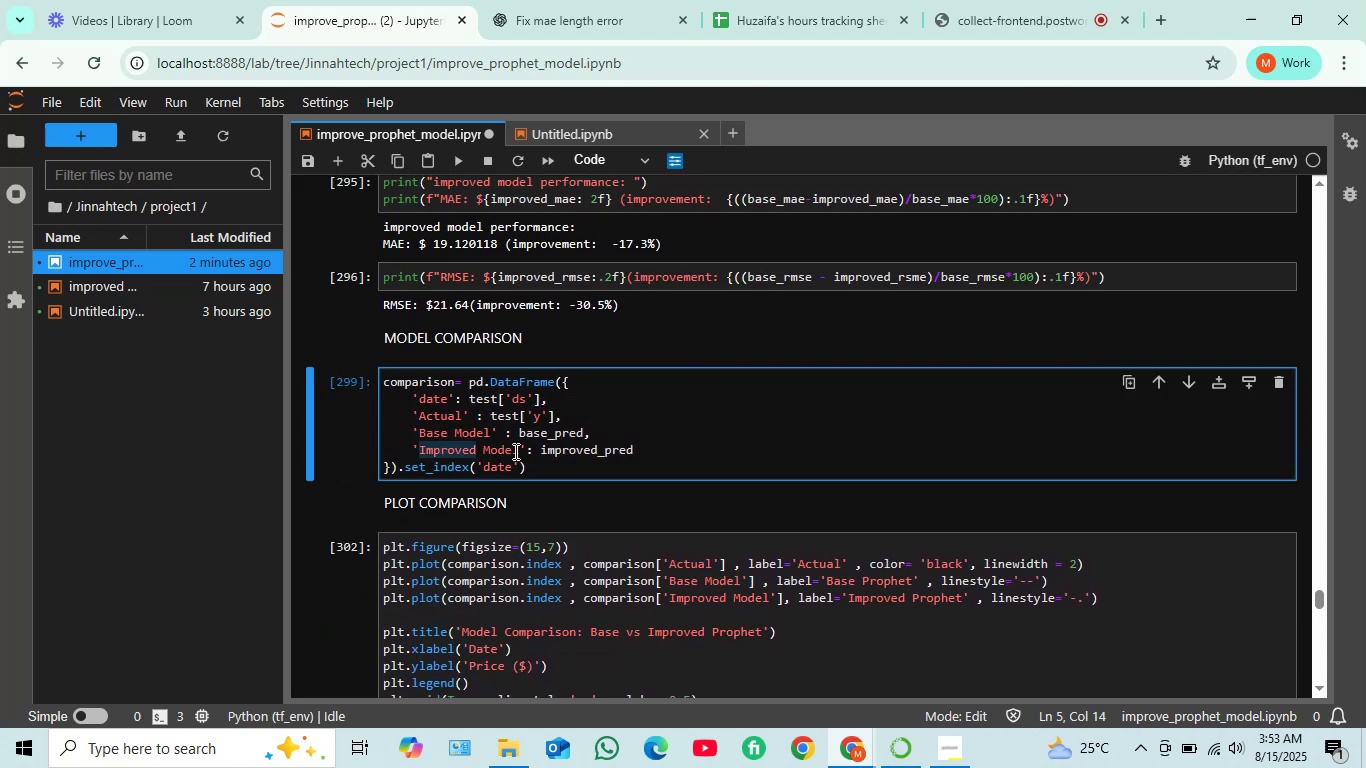 
left_click([516, 450])
 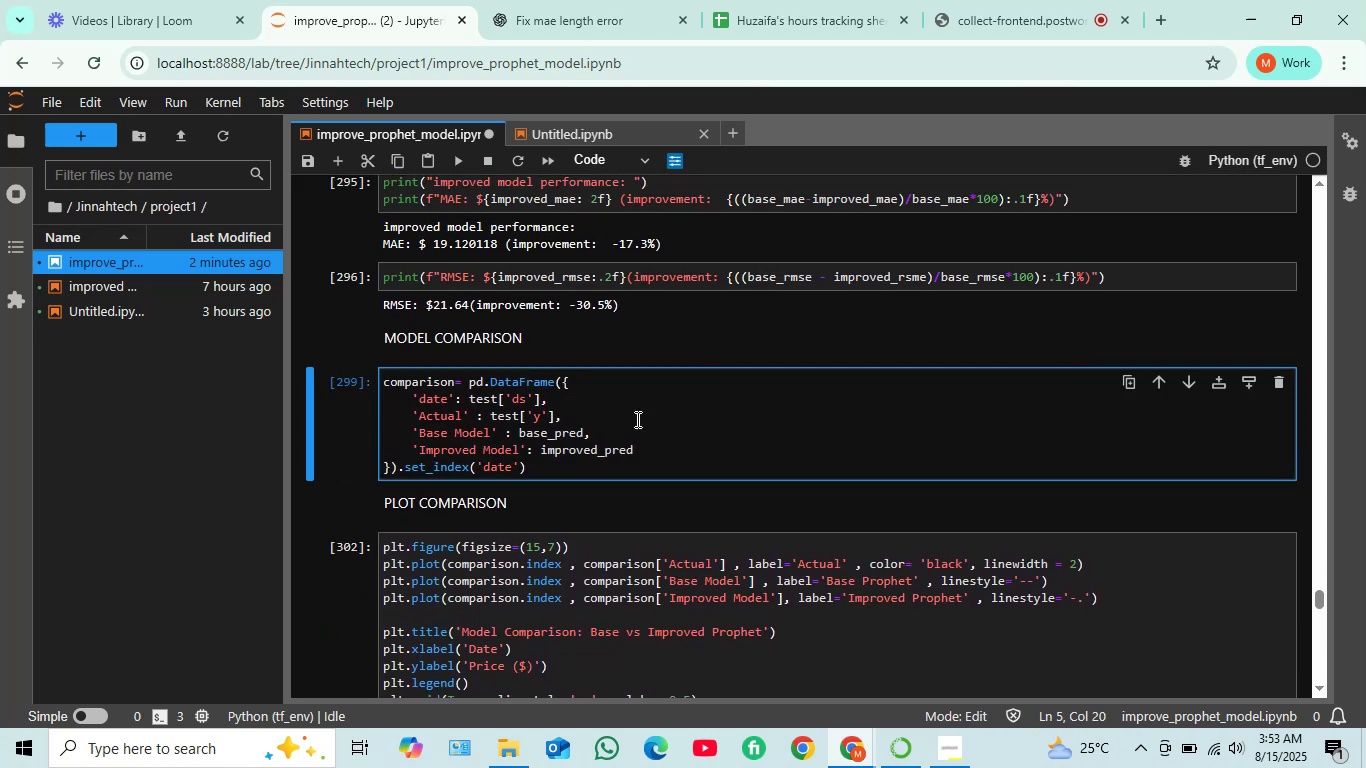 
scroll: coordinate [640, 418], scroll_direction: down, amount: 1.0
 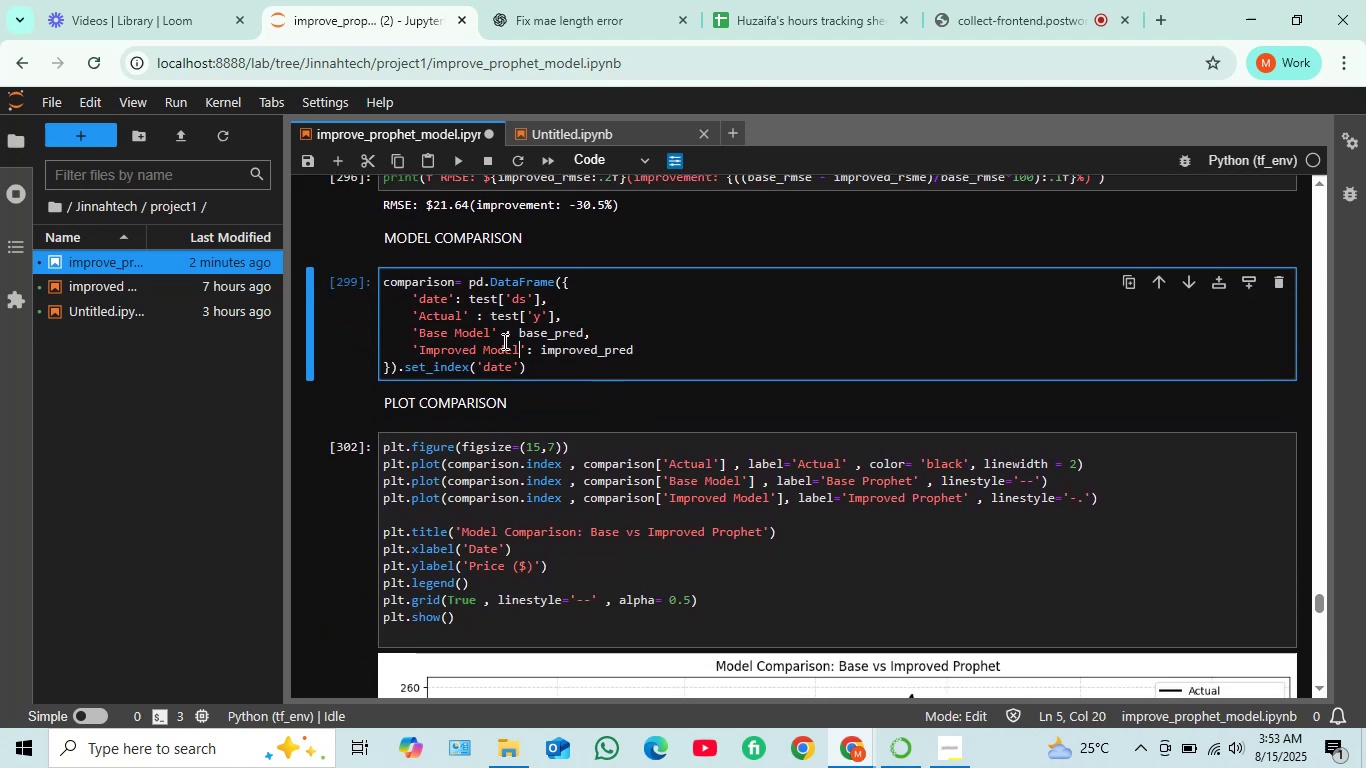 
scroll: coordinate [511, 397], scroll_direction: up, amount: 4.0
 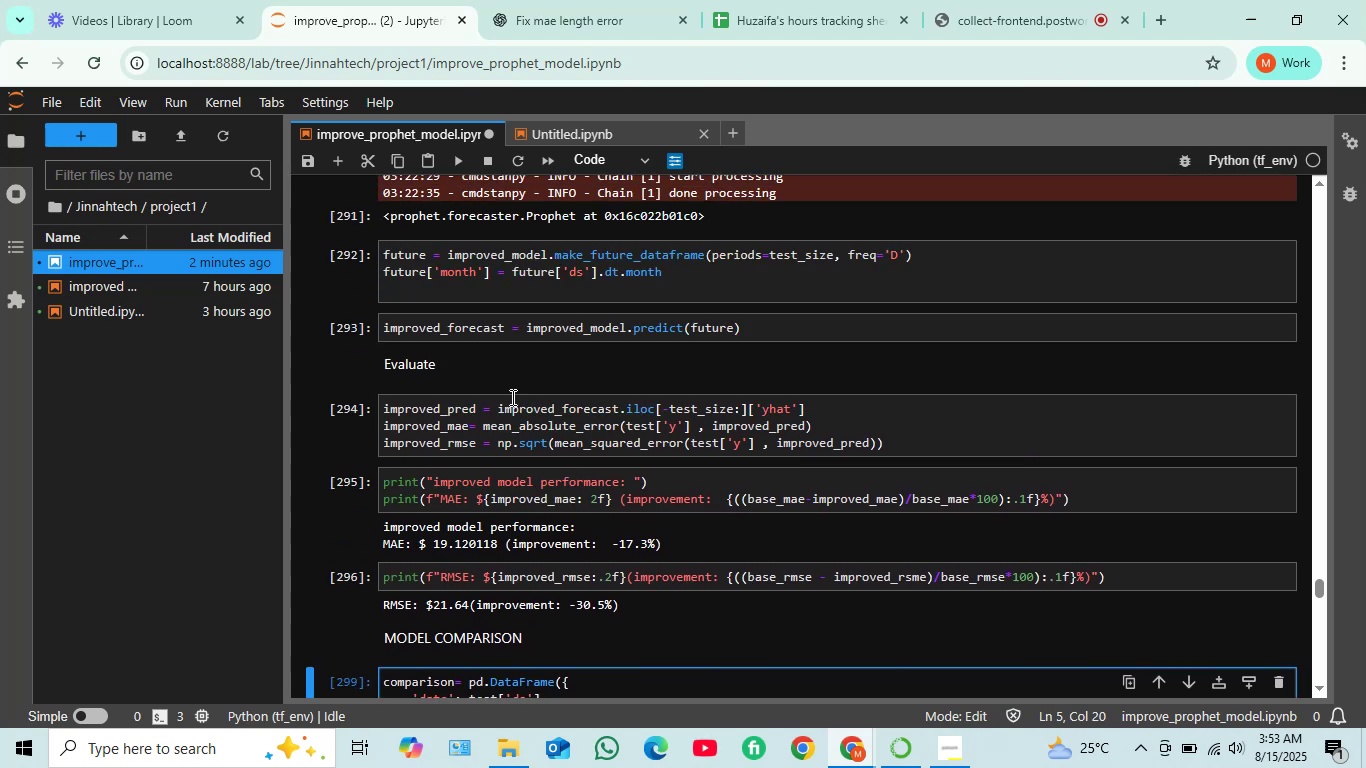 
scroll: coordinate [517, 395], scroll_direction: down, amount: 15.0
 